 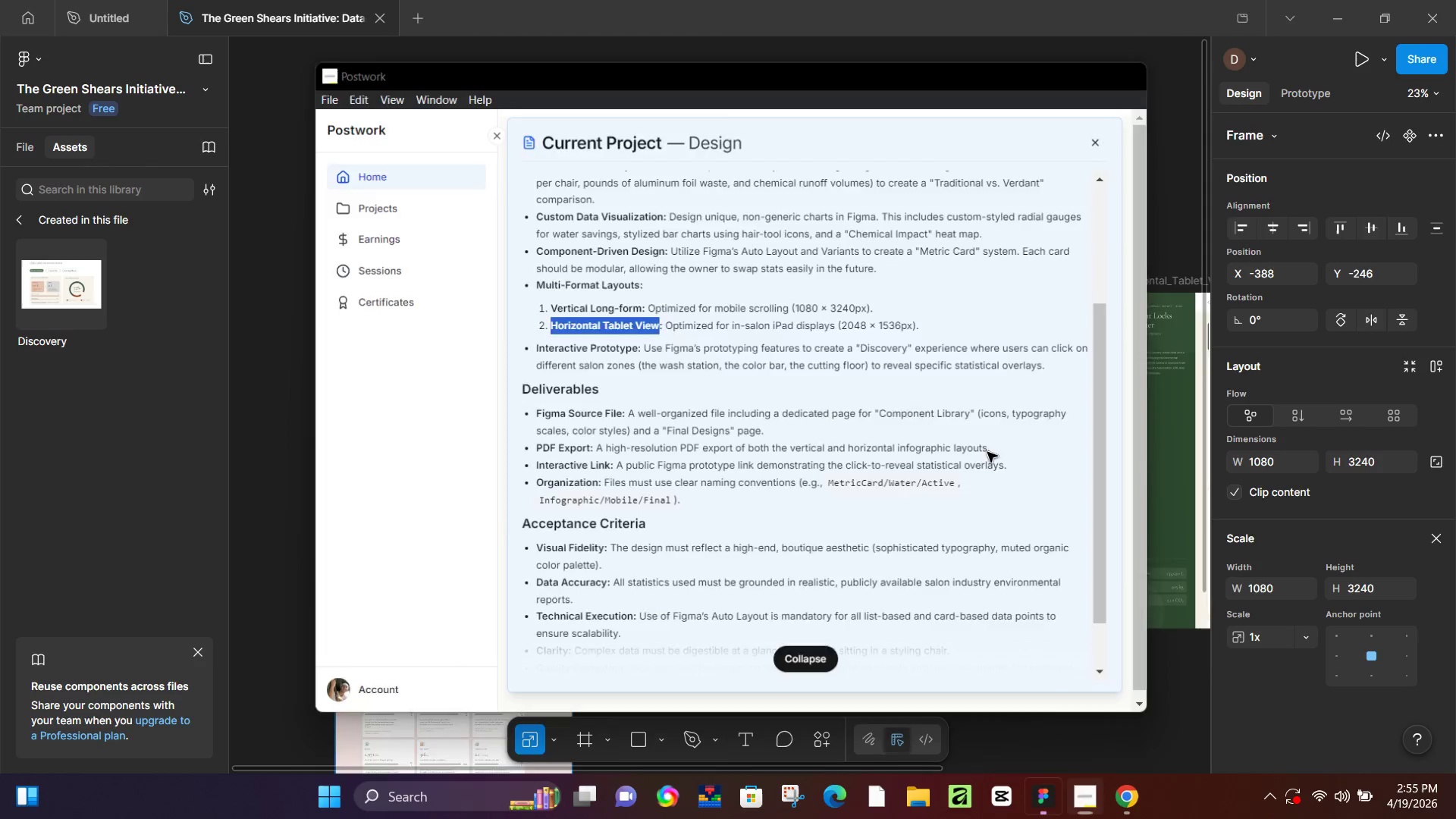 
left_click_drag(start_coordinate=[1065, 212], to_coordinate=[629, 328])
 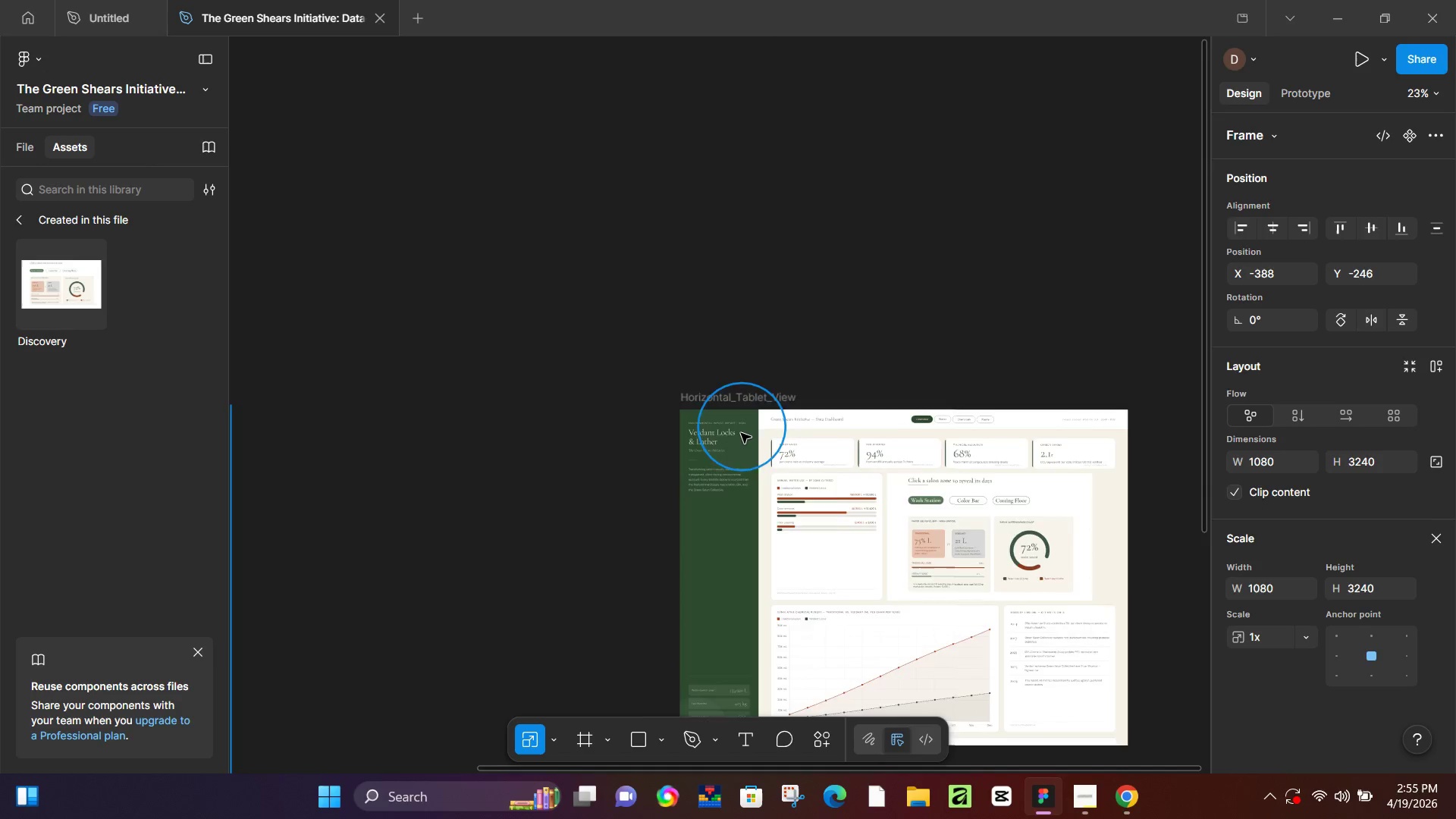 
hold_key(key=ControlLeft, duration=0.78)
 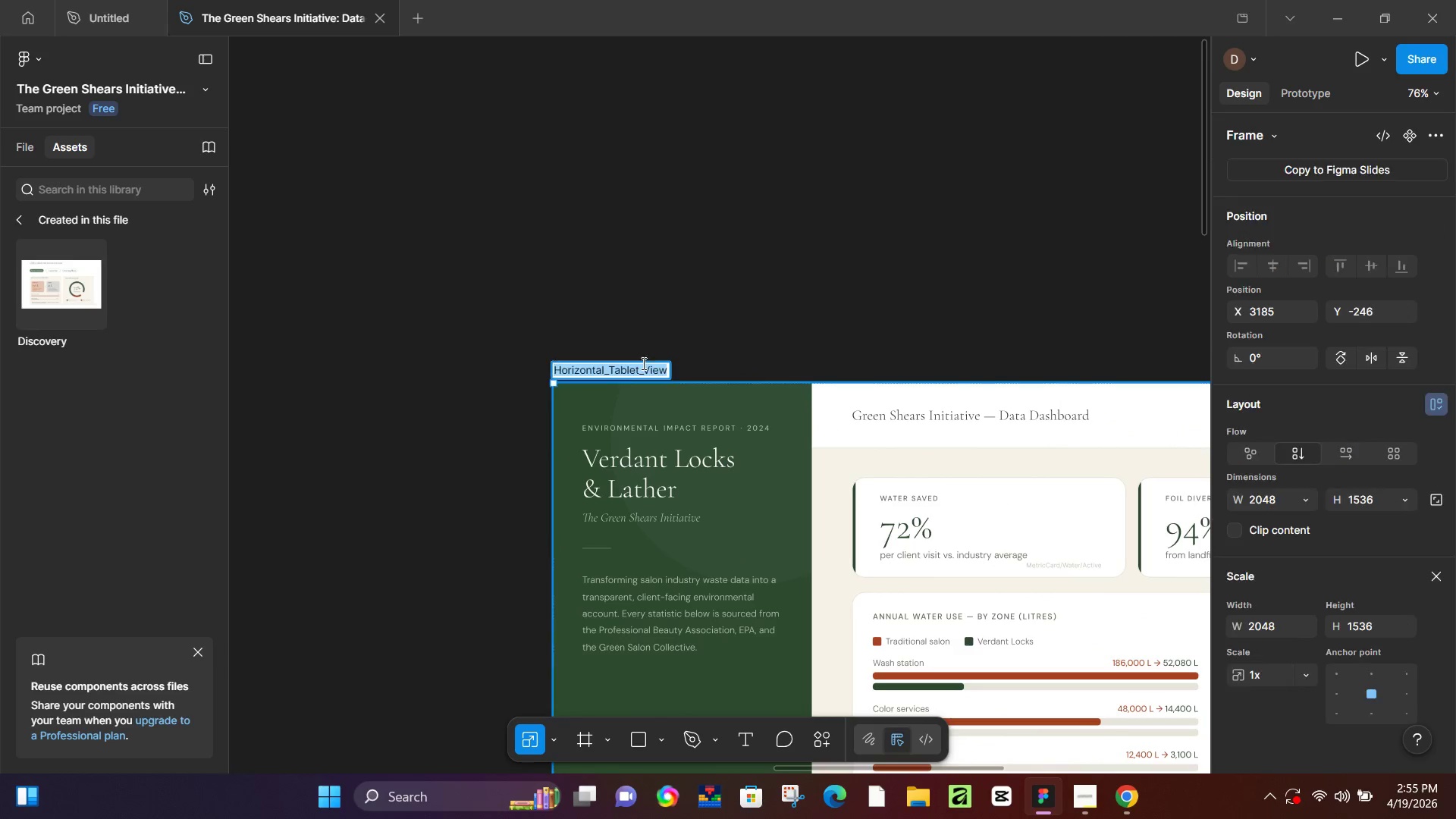 
left_click([642, 363])
 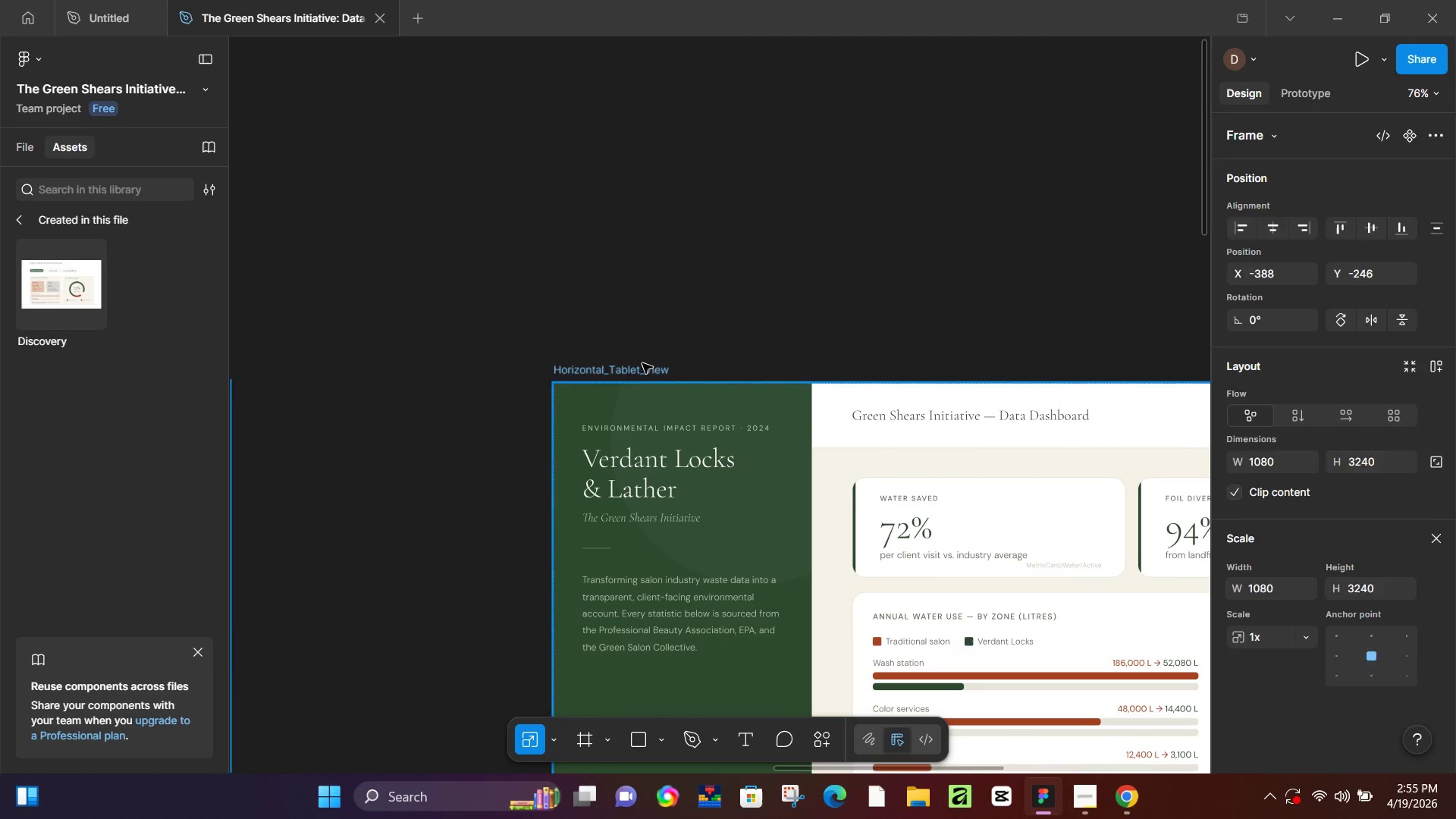 
scroll: coordinate [714, 385], scroll_direction: up, amount: 12.0
 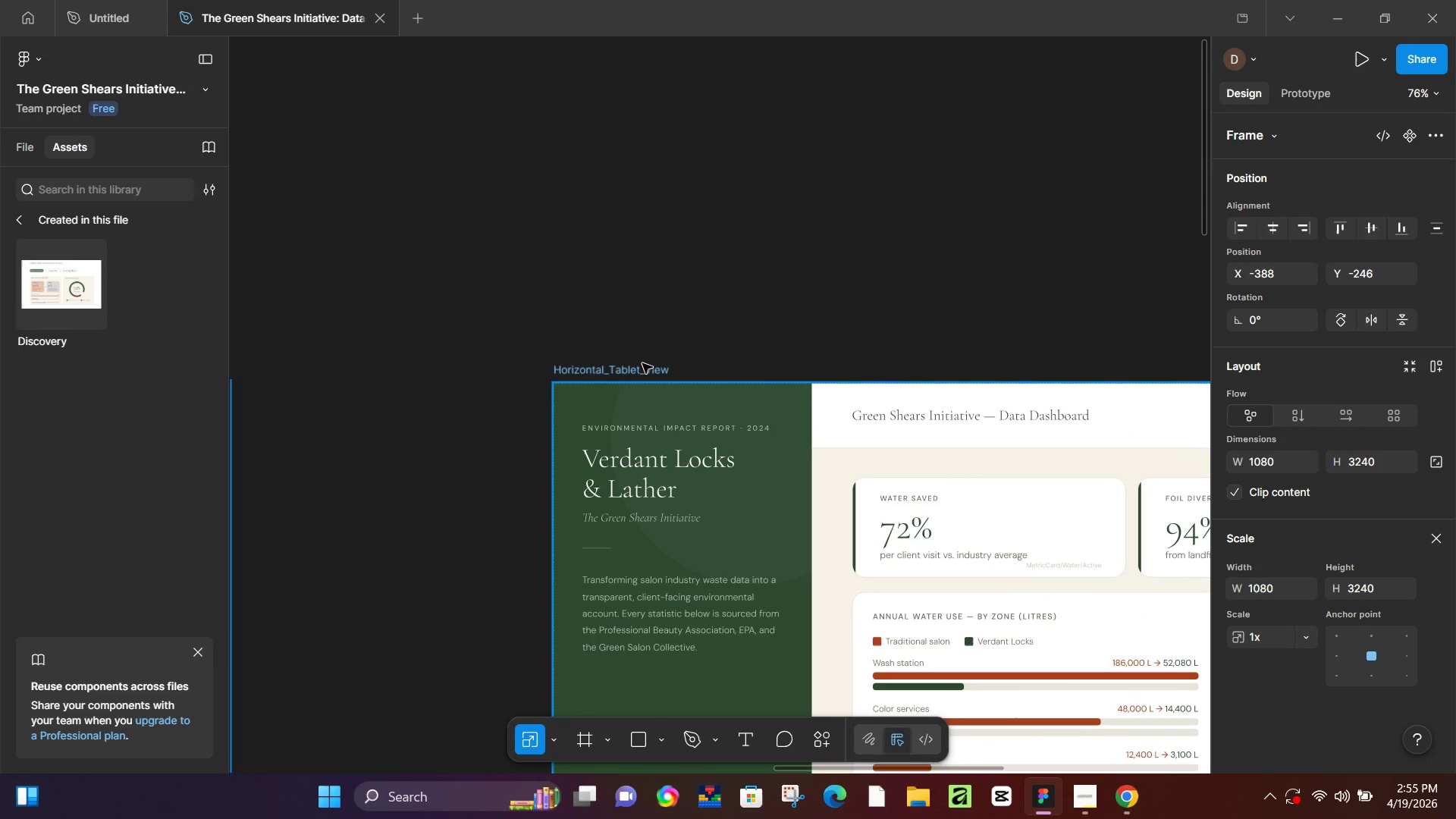 
double_click([642, 363])
 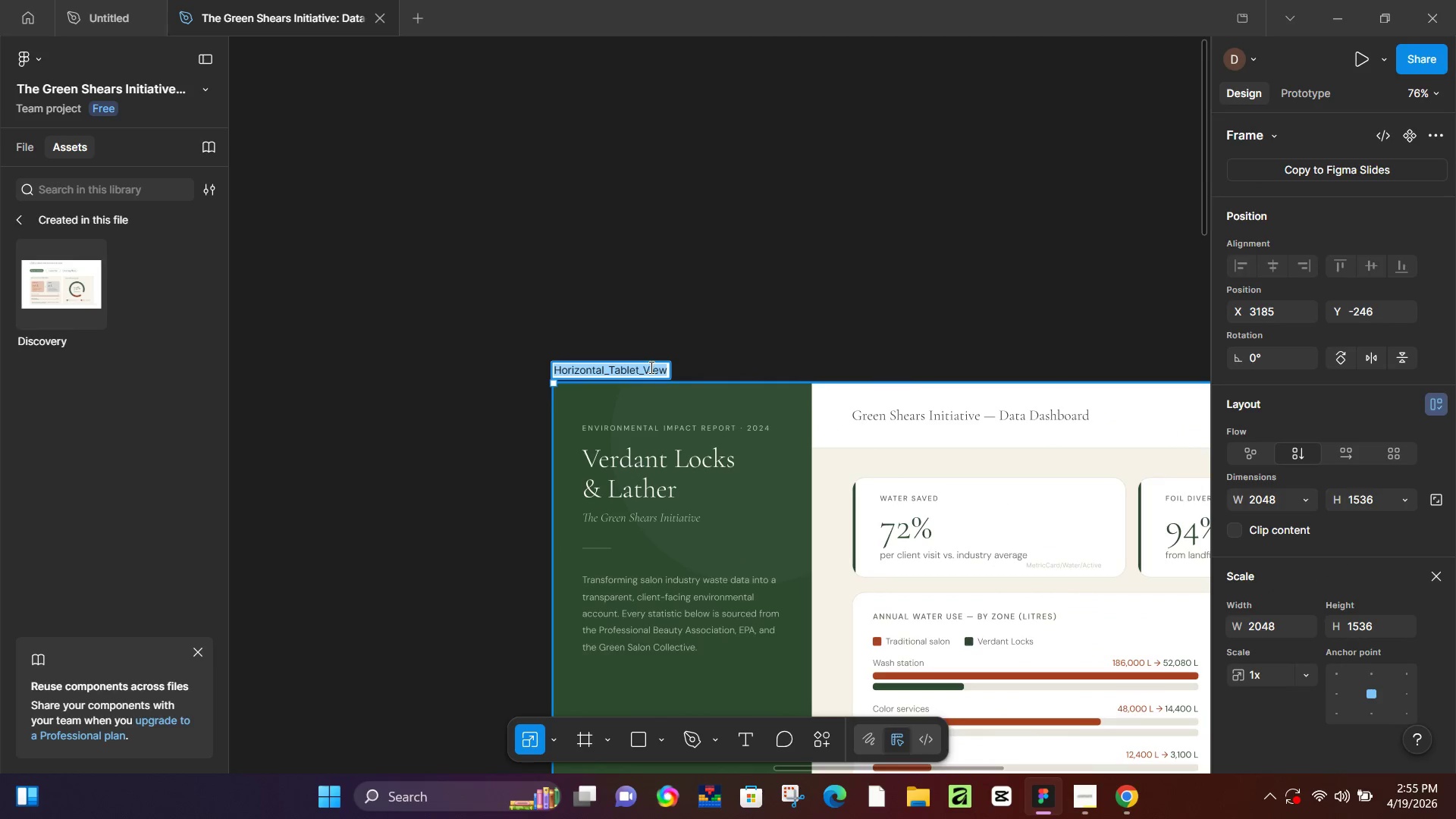 
triple_click([650, 367])
 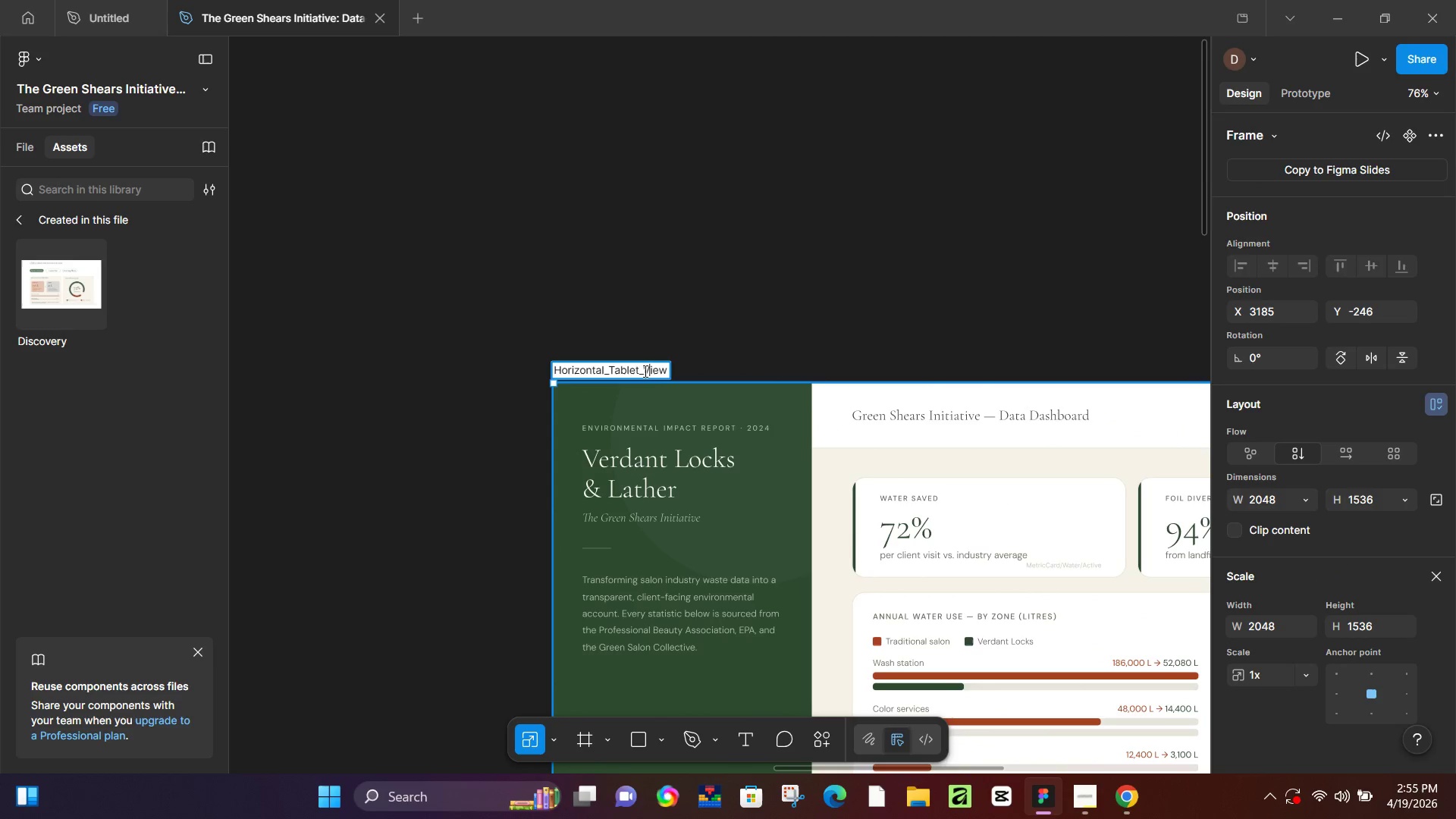 
triple_click([642, 372])
 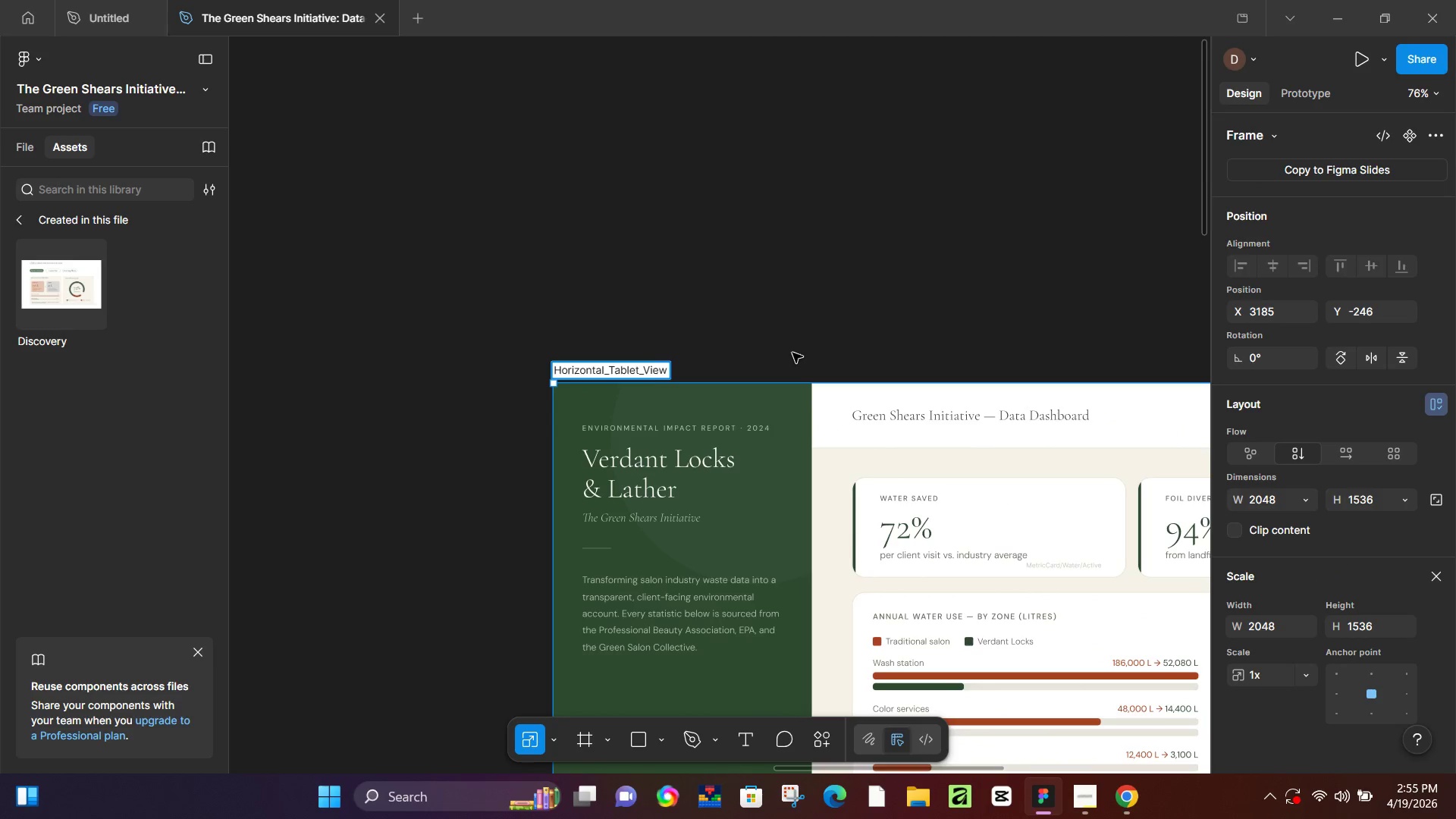 
key(Backspace)
 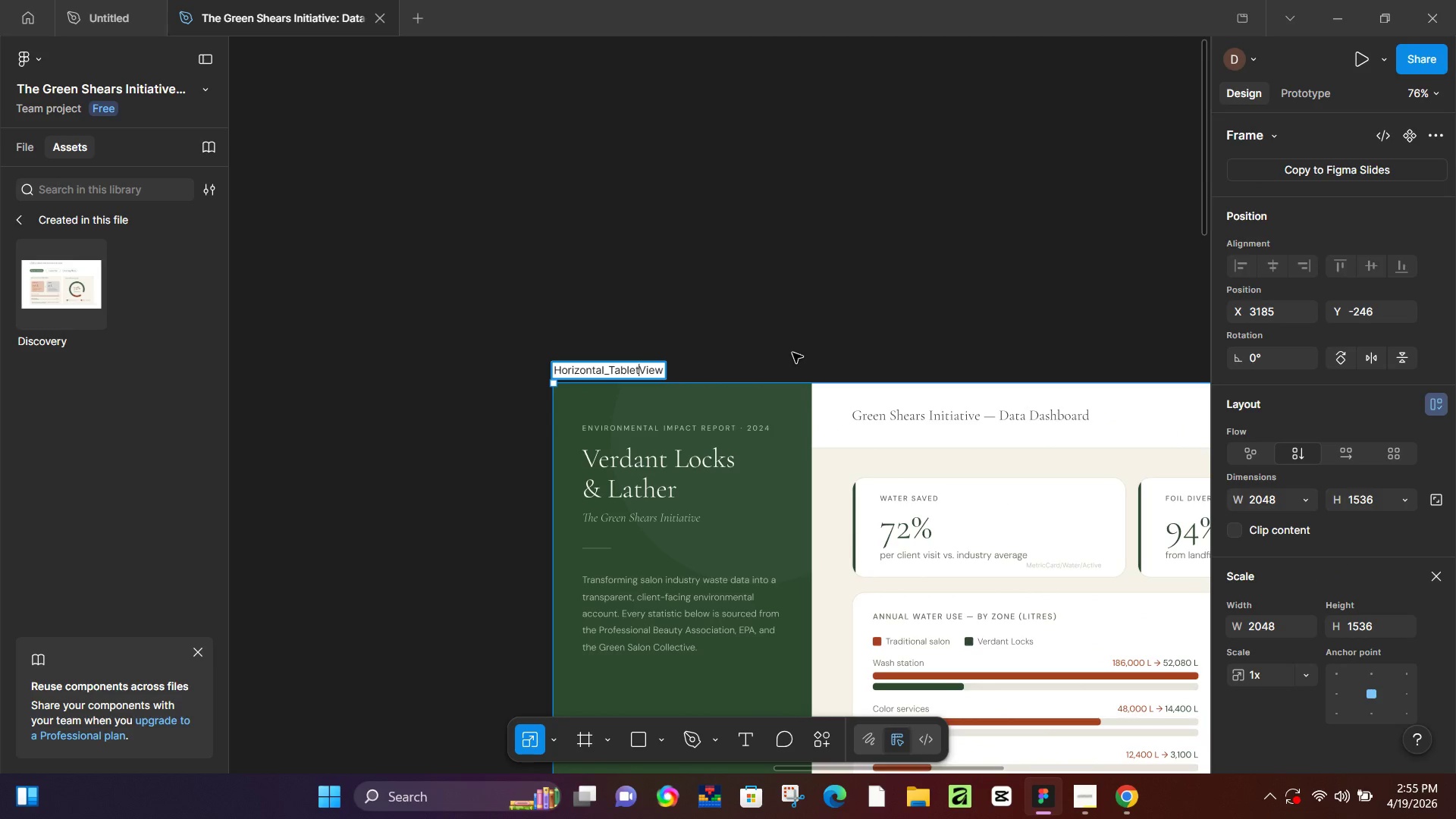 
key(Slash)
 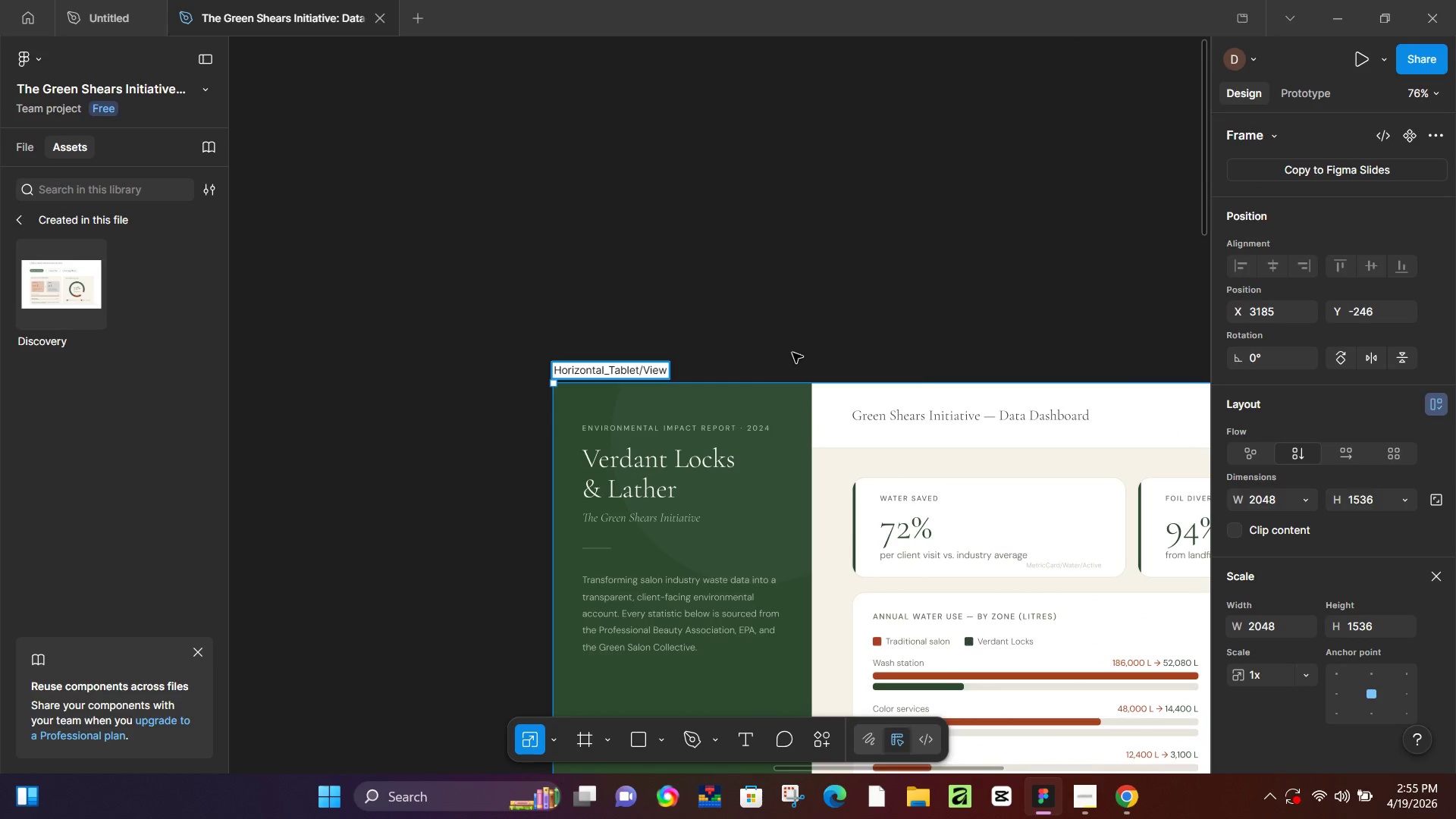 
key(ArrowDown)
 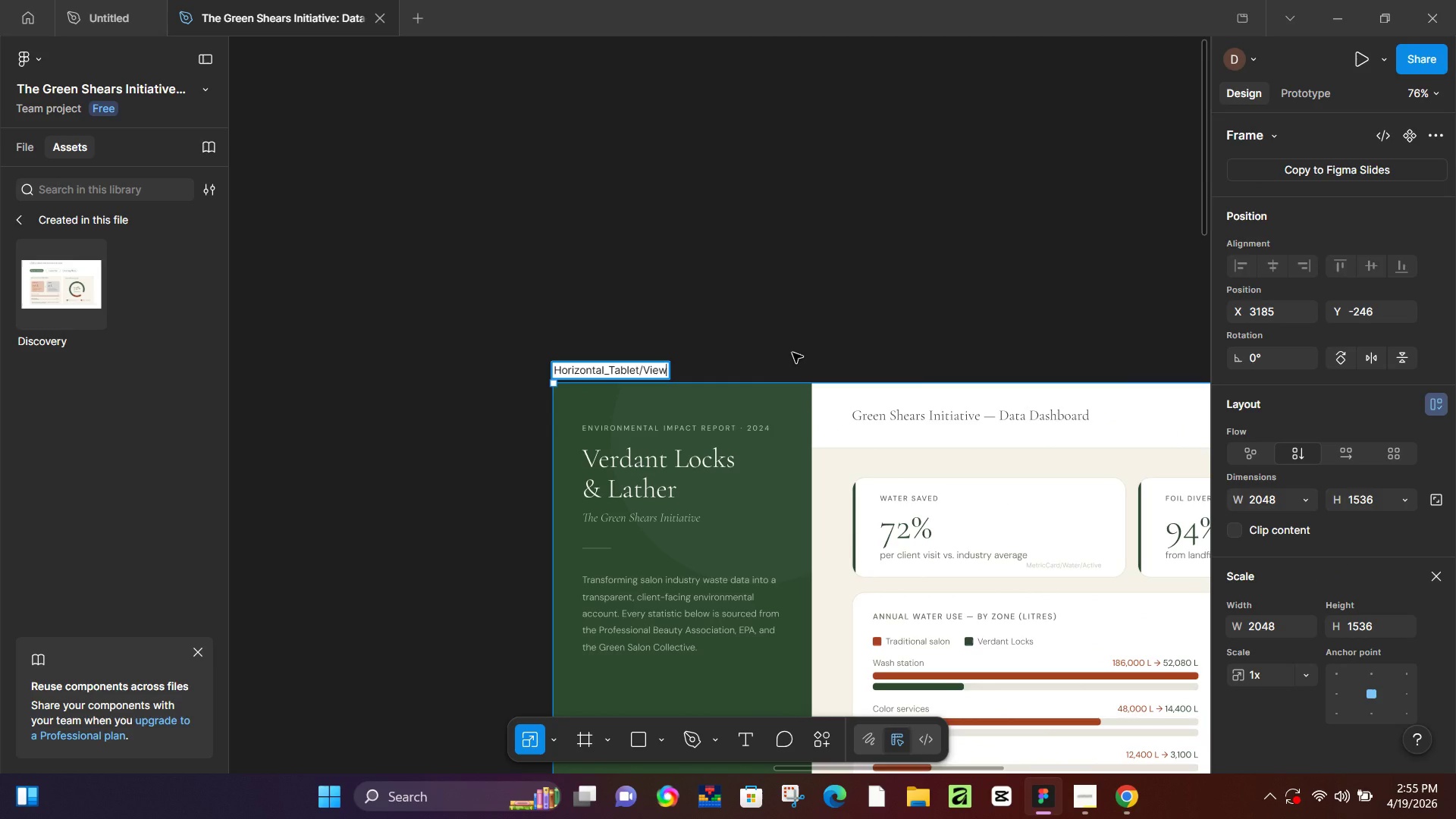 
key(ArrowDown)
 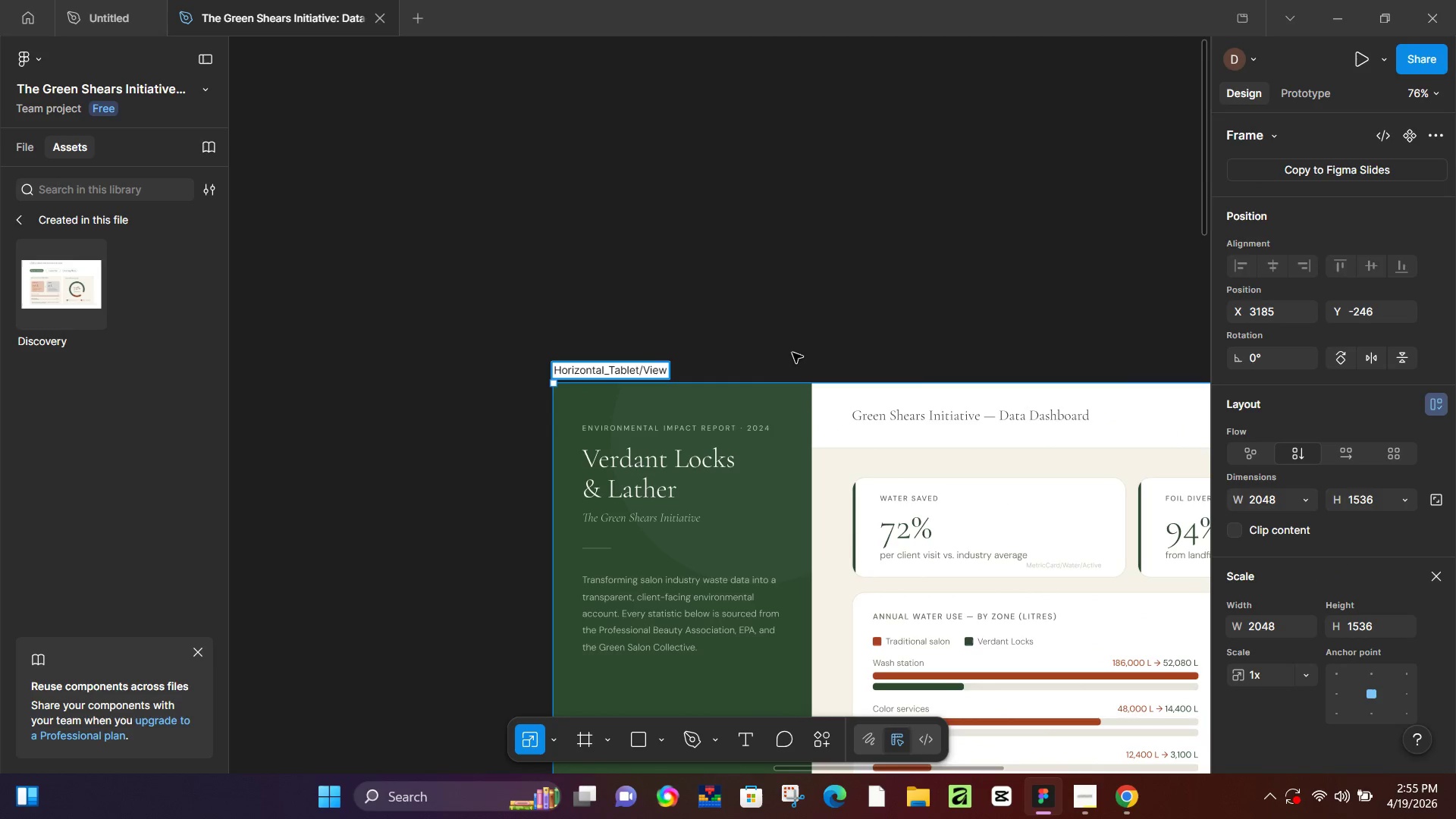 
key(ArrowLeft)
 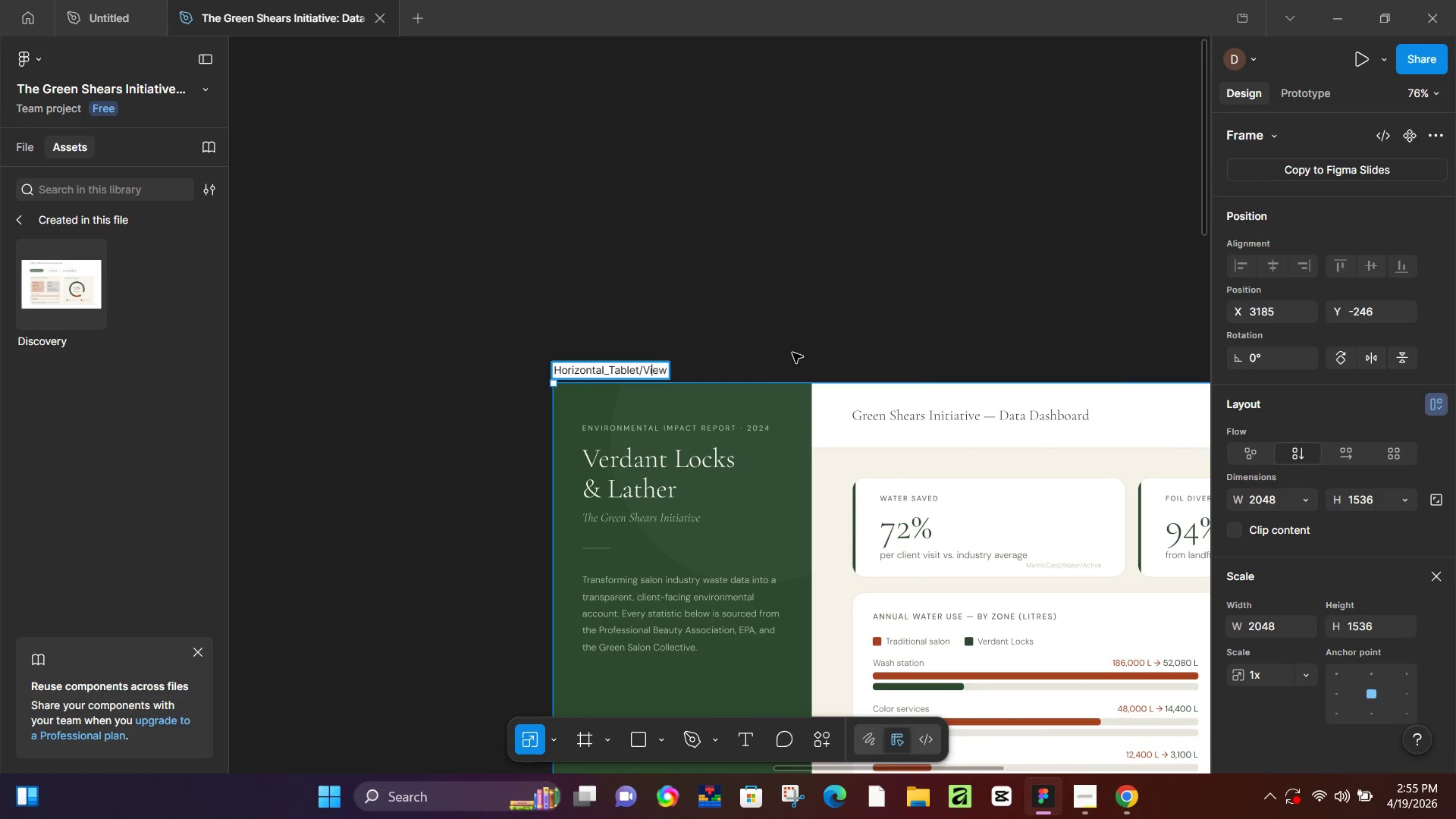 
key(ArrowLeft)
 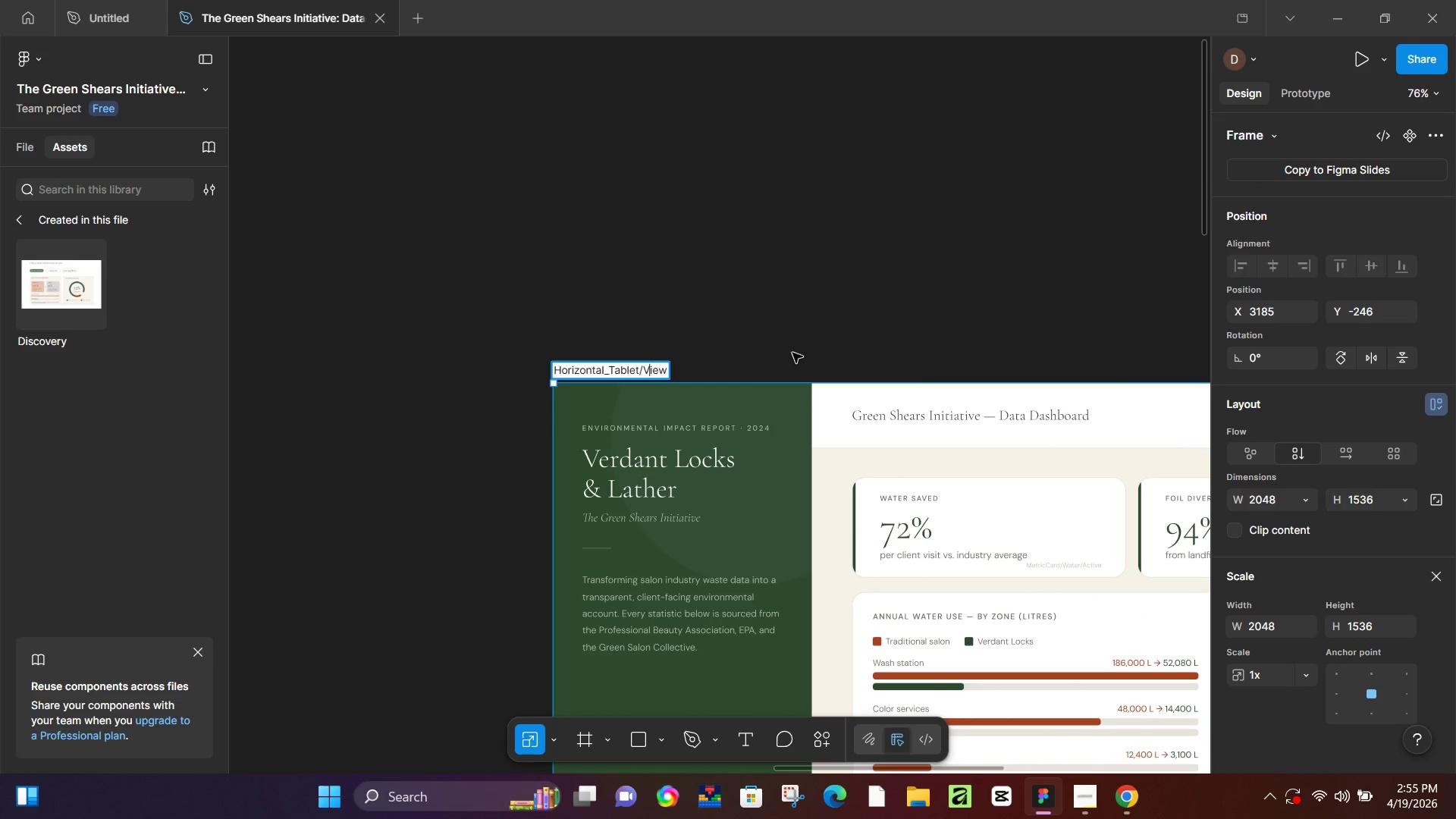 
hold_key(key=ArrowLeft, duration=0.72)
 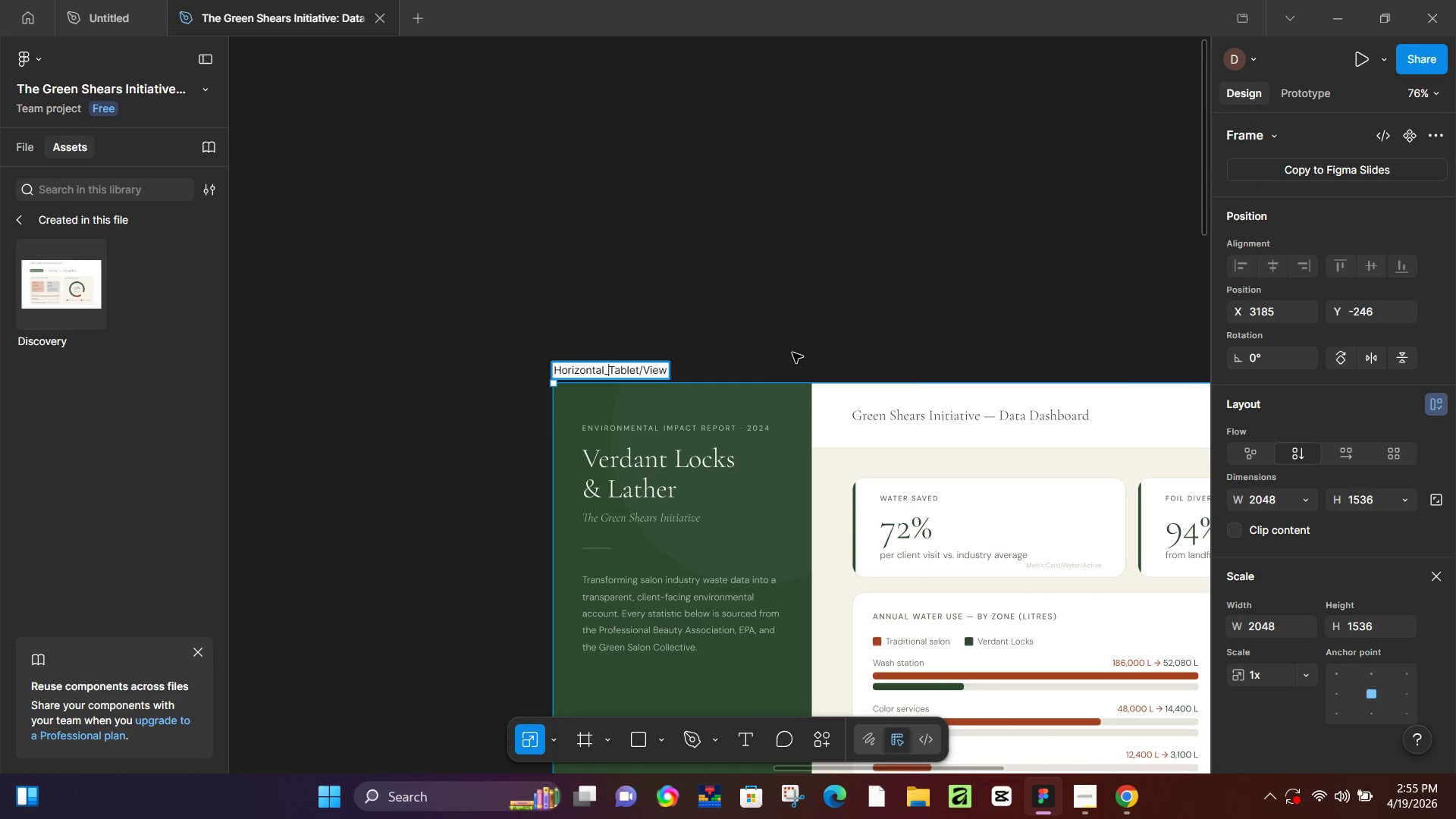 
key(ArrowLeft)
 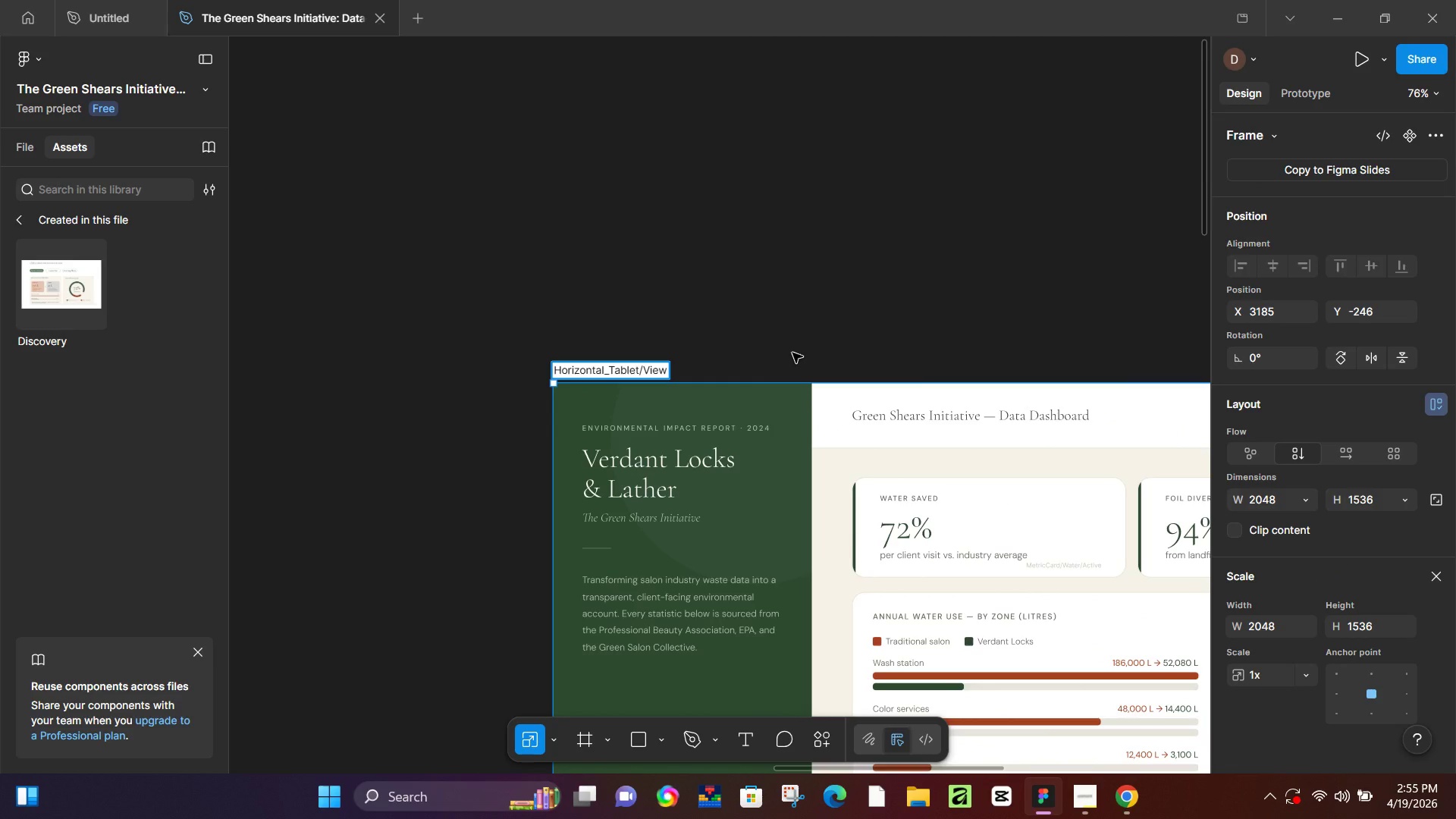 
key(Backspace)
 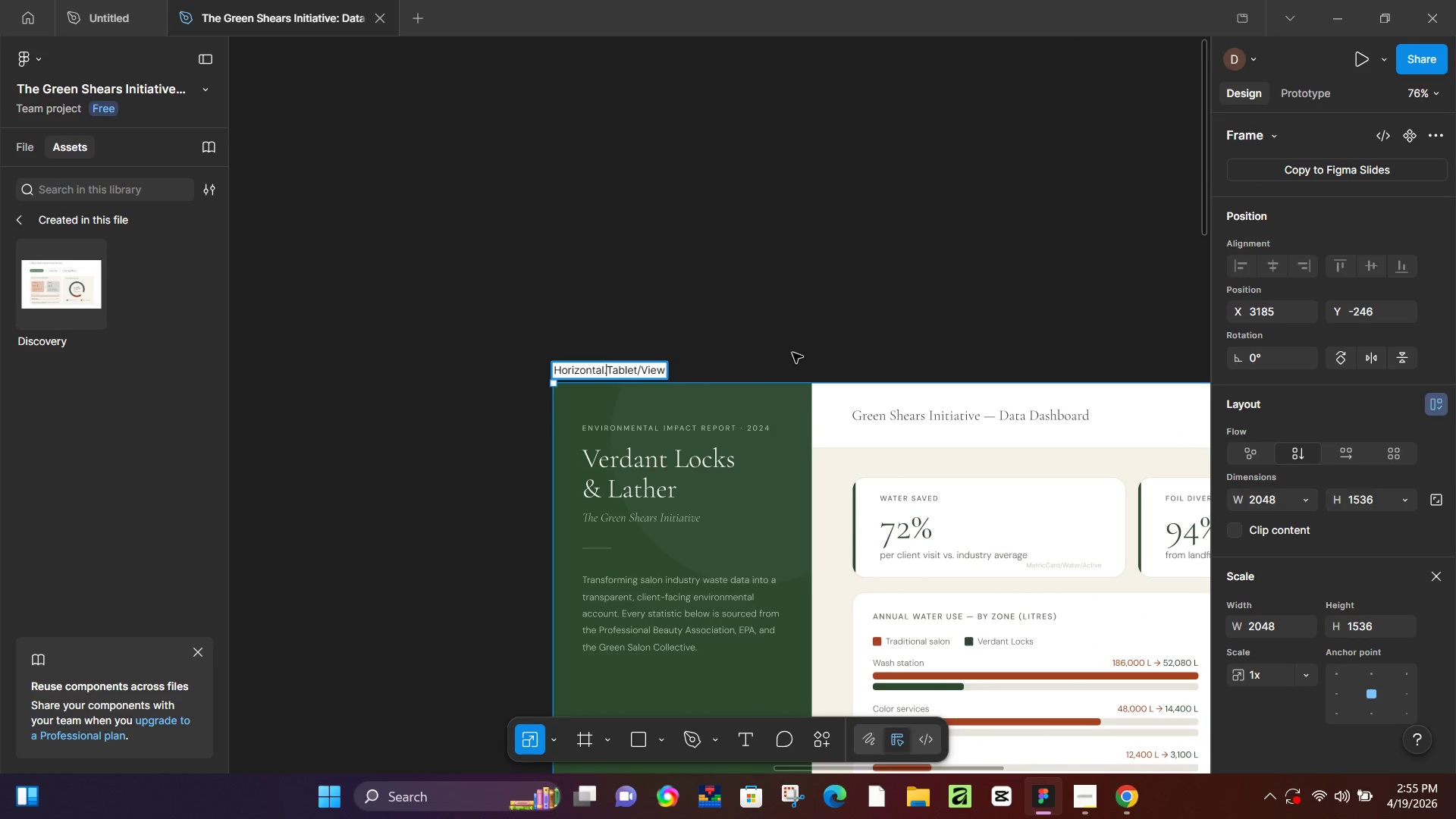 
key(Period)
 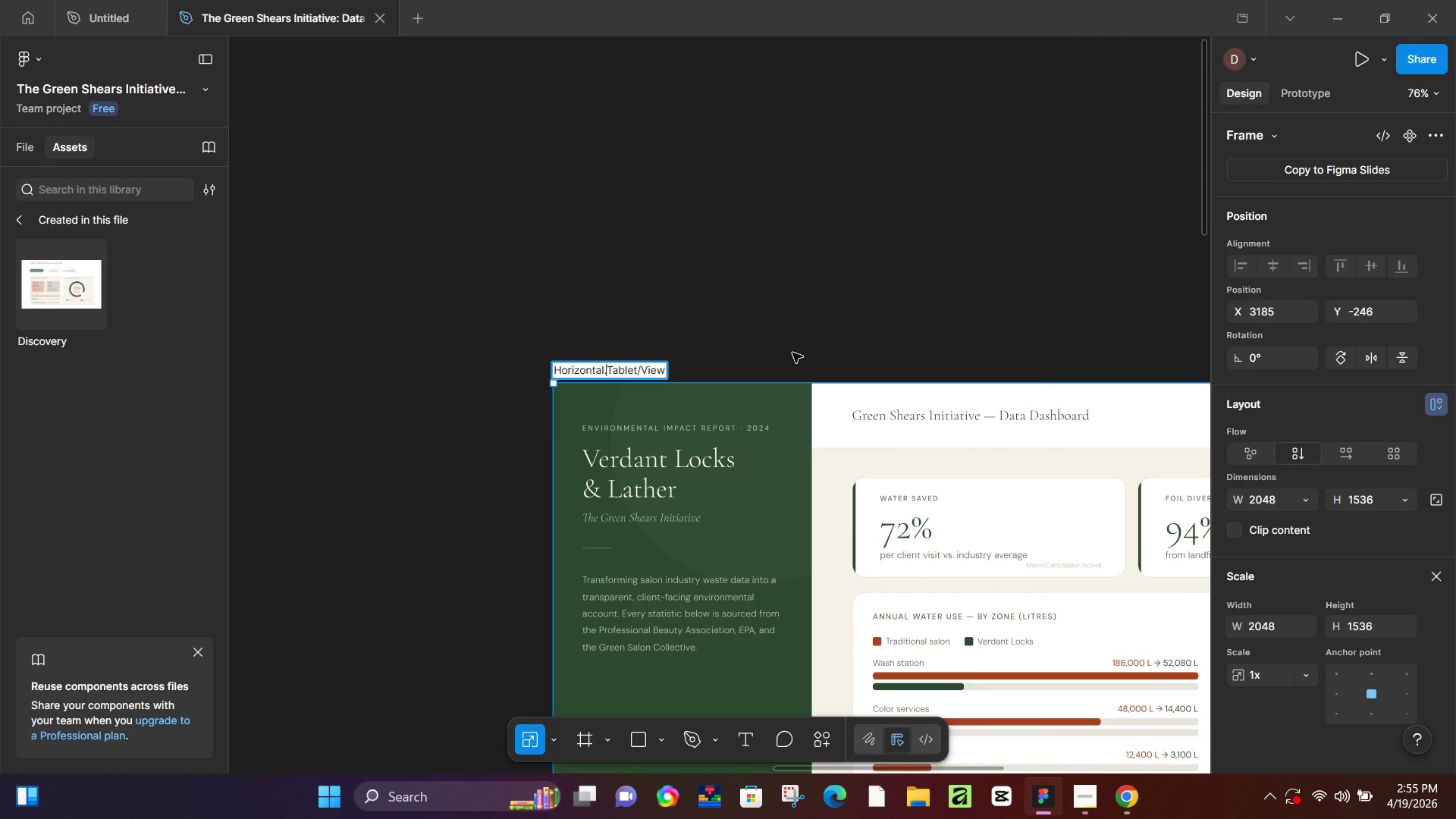 
key(NumLock)
 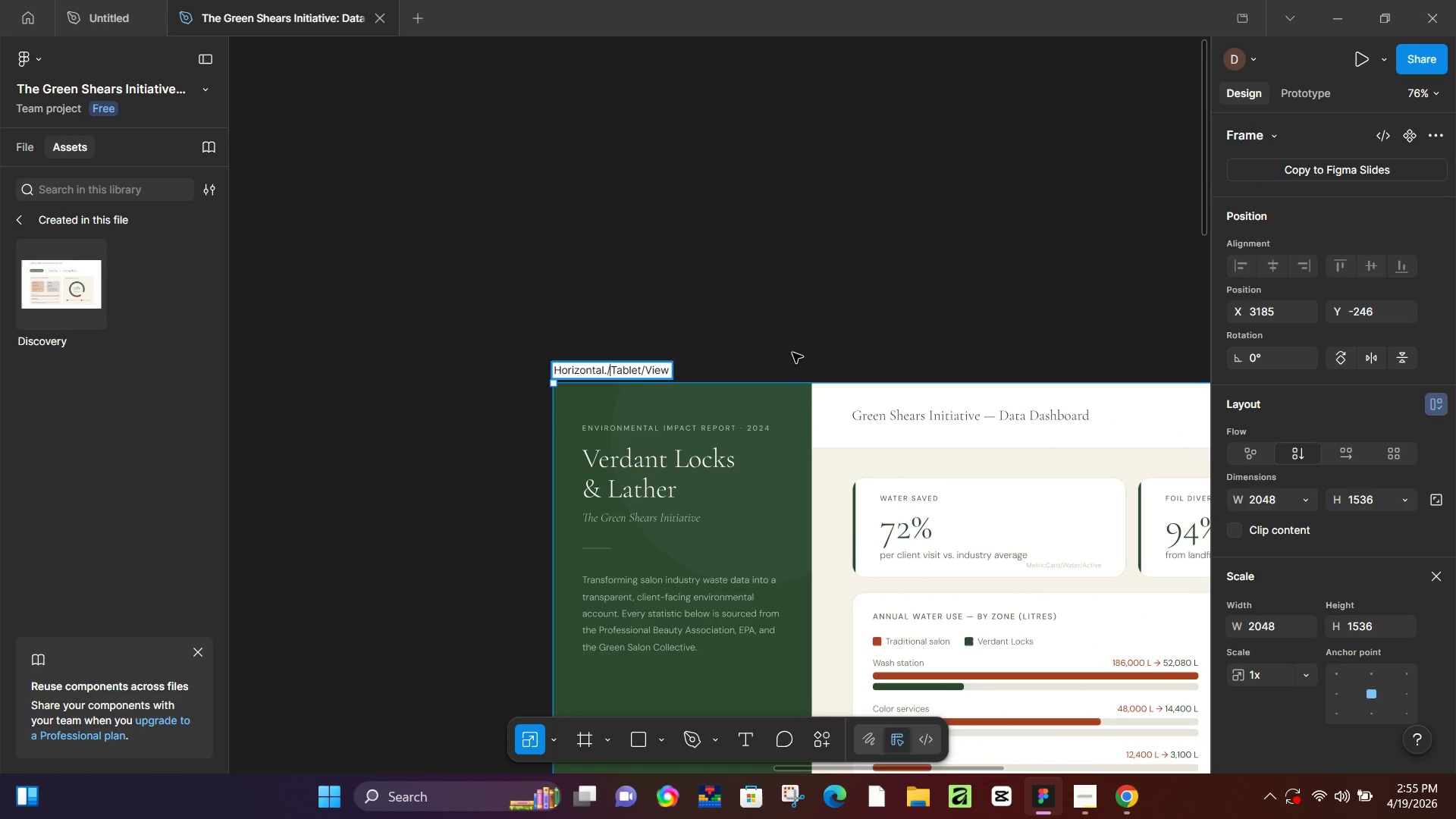 
key(Slash)
 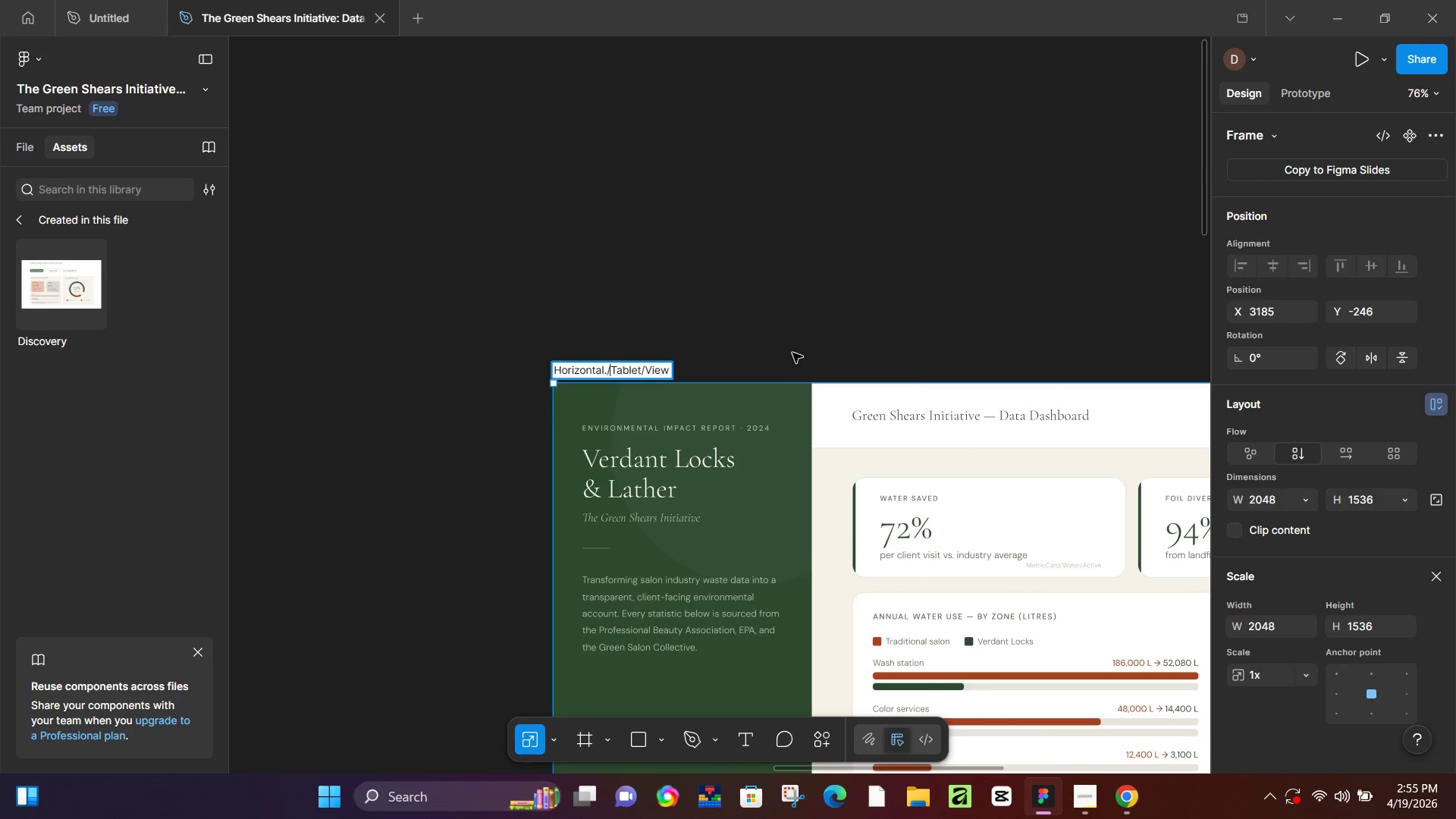 
key(Backspace)
 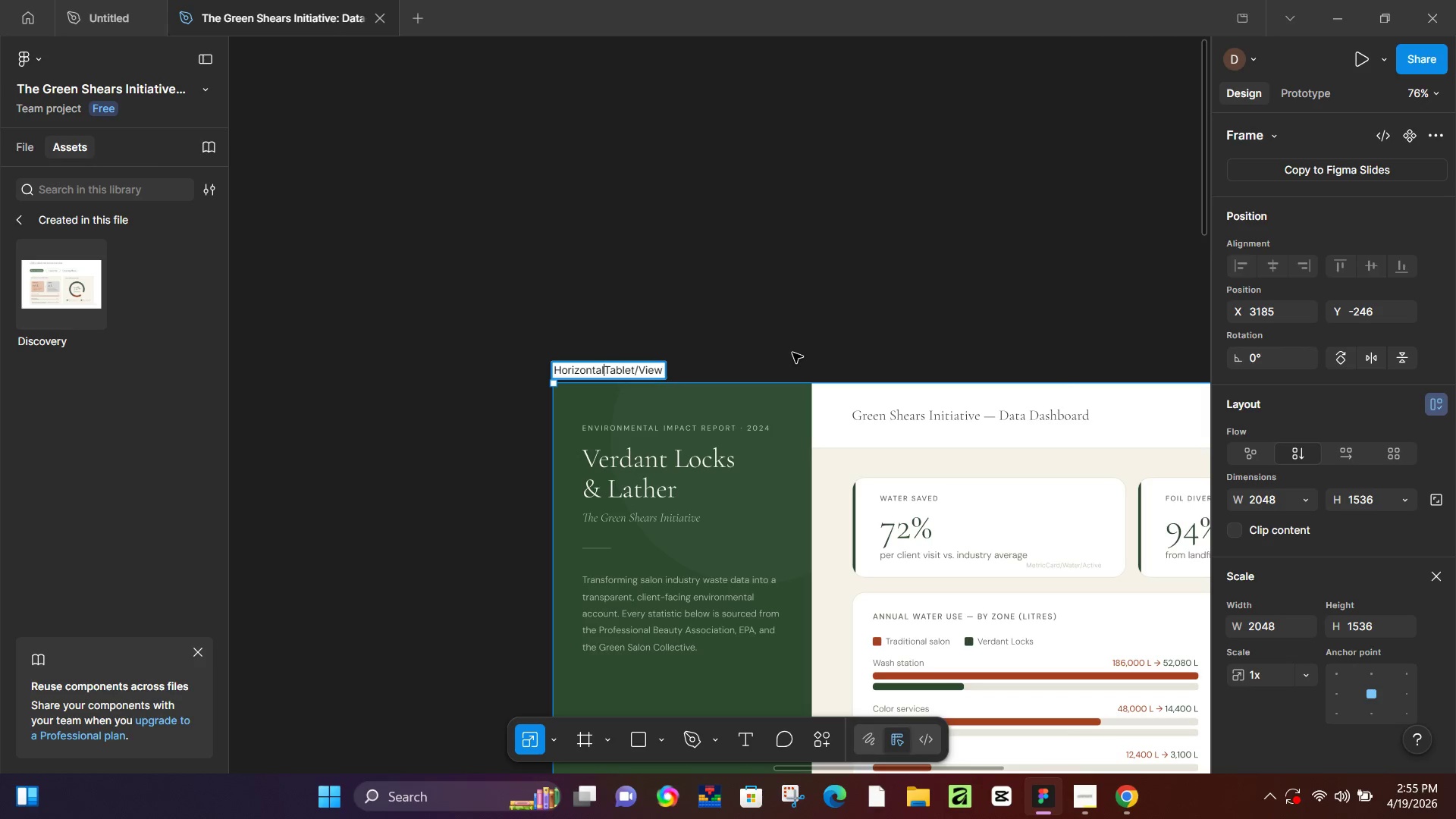 
key(Backspace)
 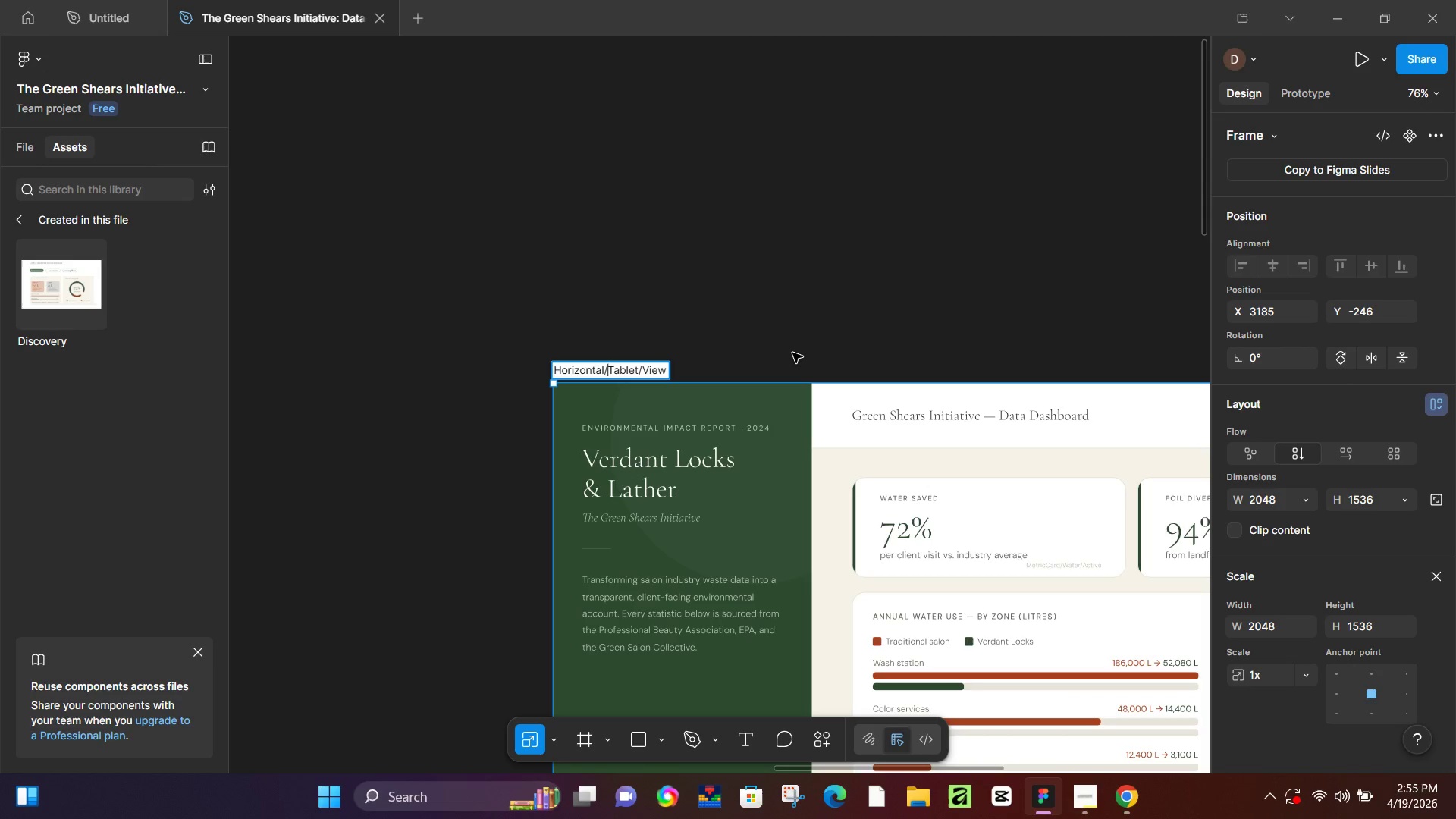 
key(Slash)
 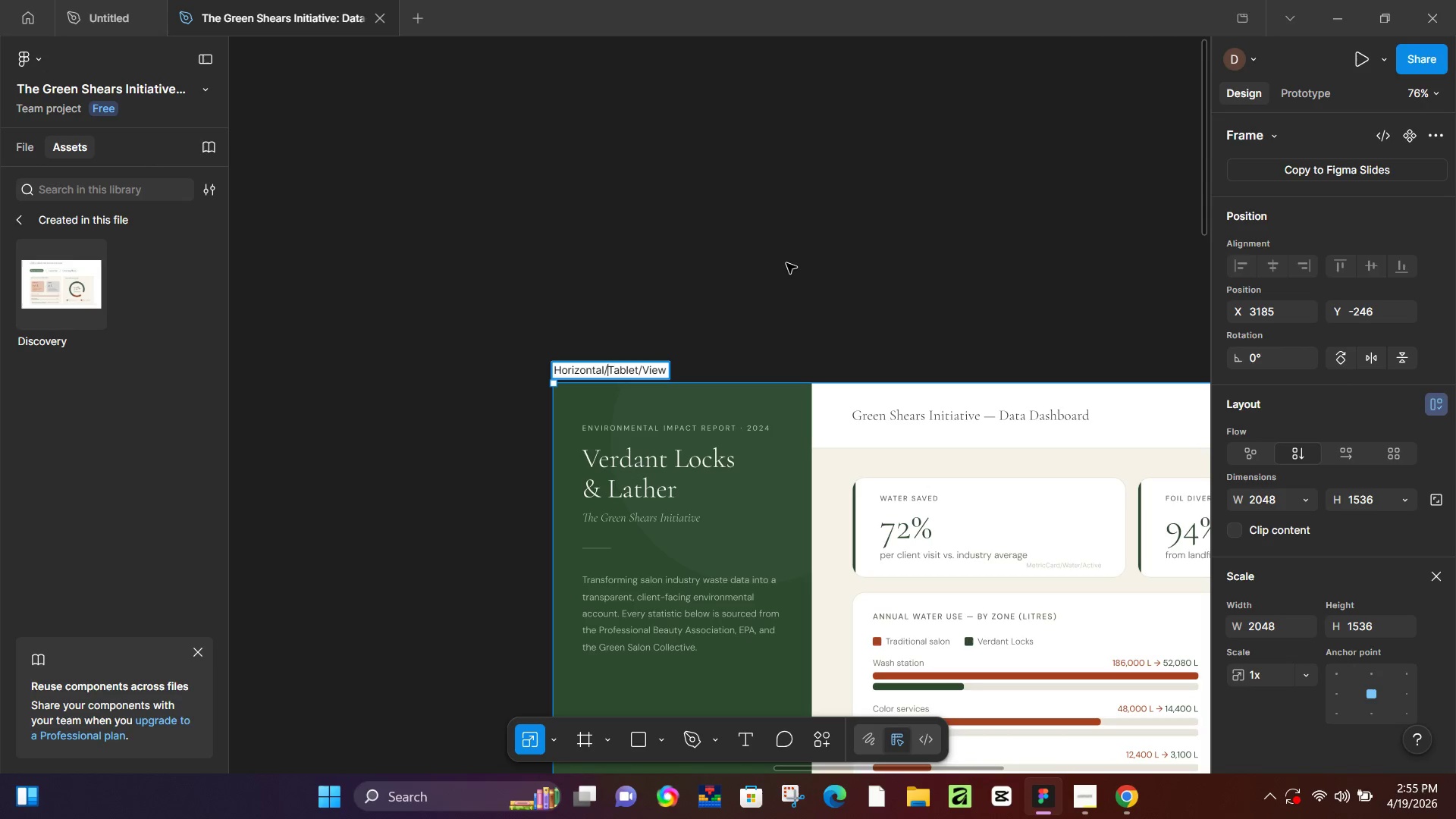 
left_click([786, 263])
 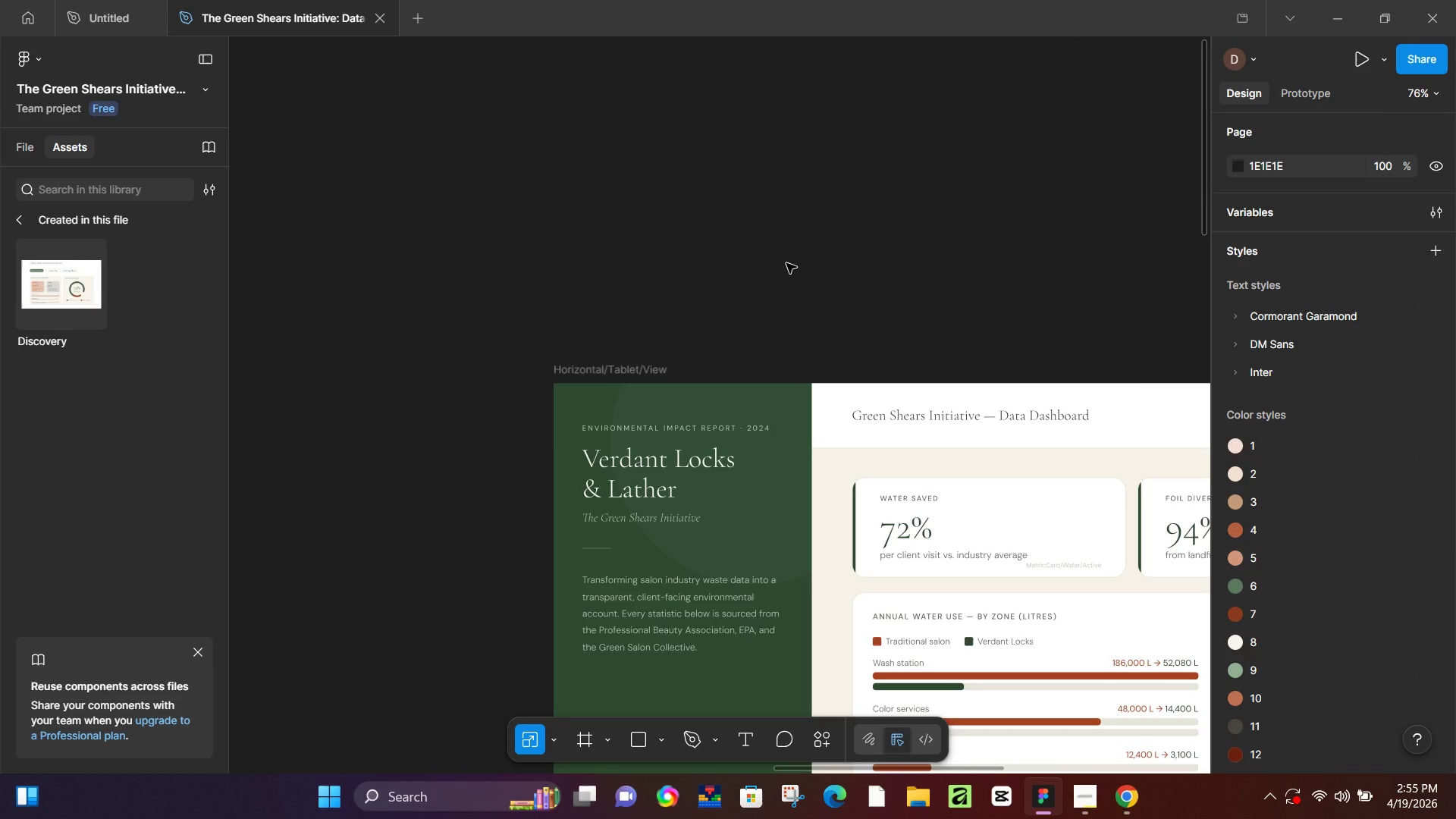 
wait(8.59)
 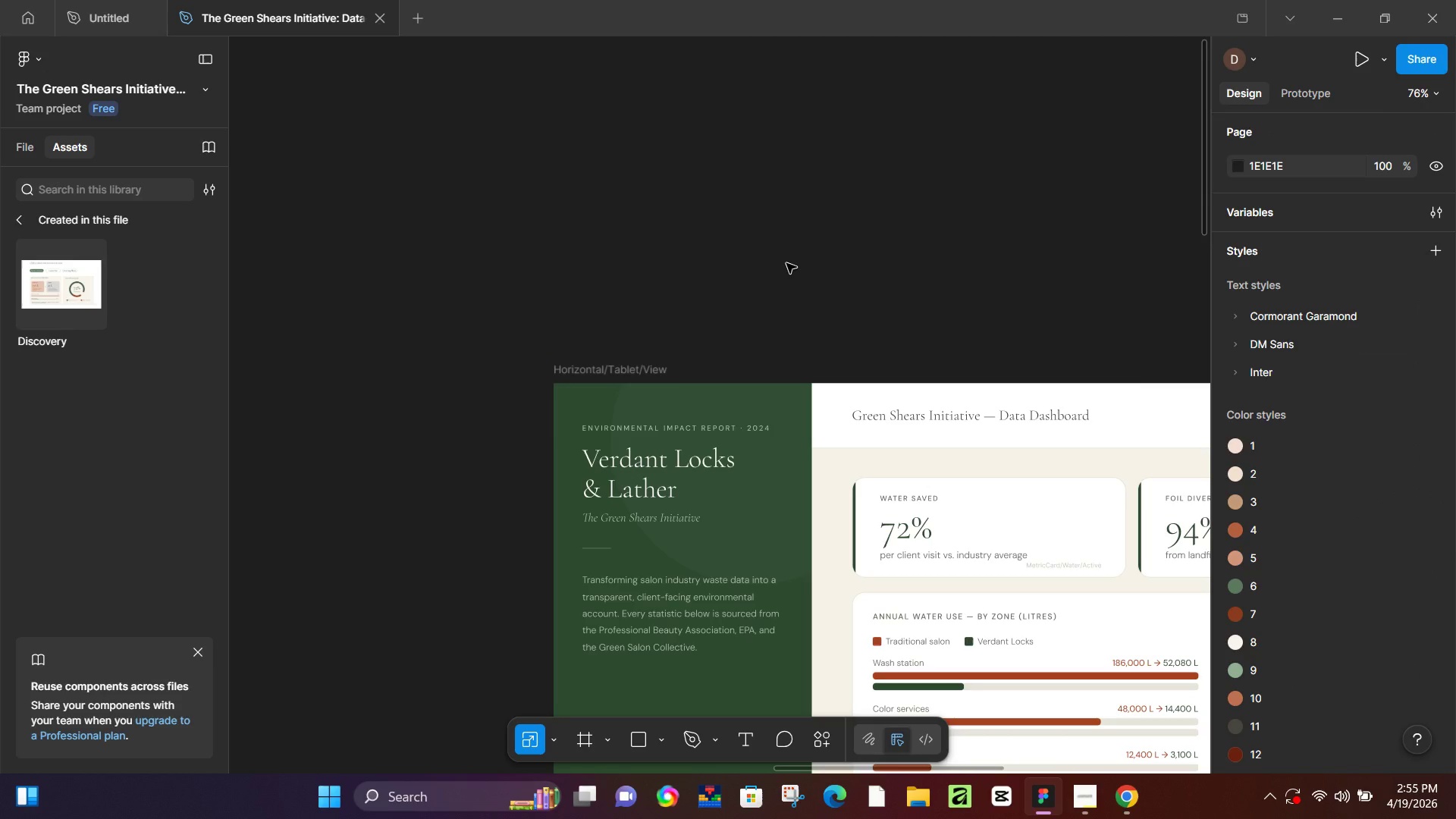 
hold_key(key=ControlLeft, duration=0.31)
 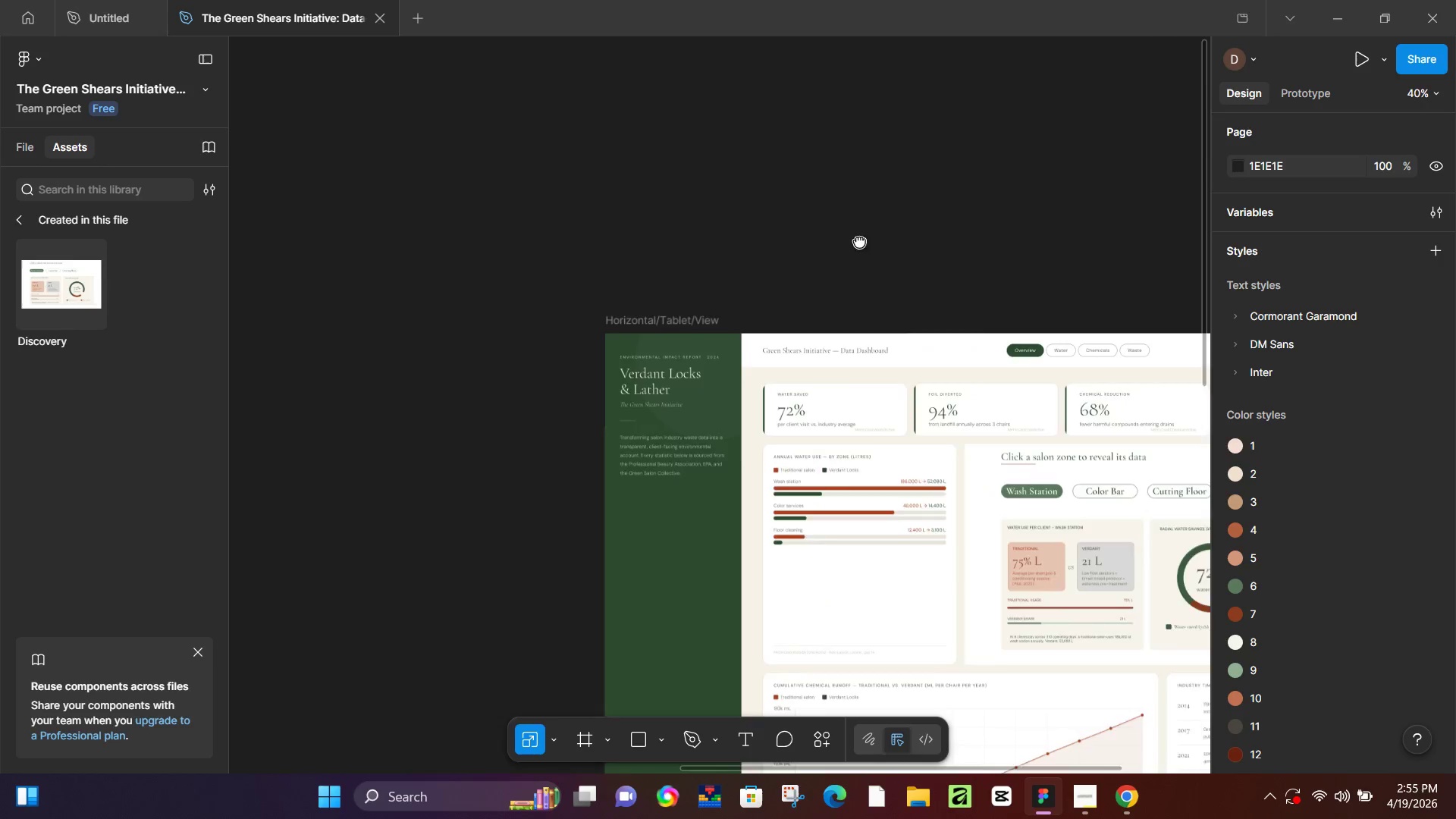 
hold_key(key=Space, duration=0.61)
 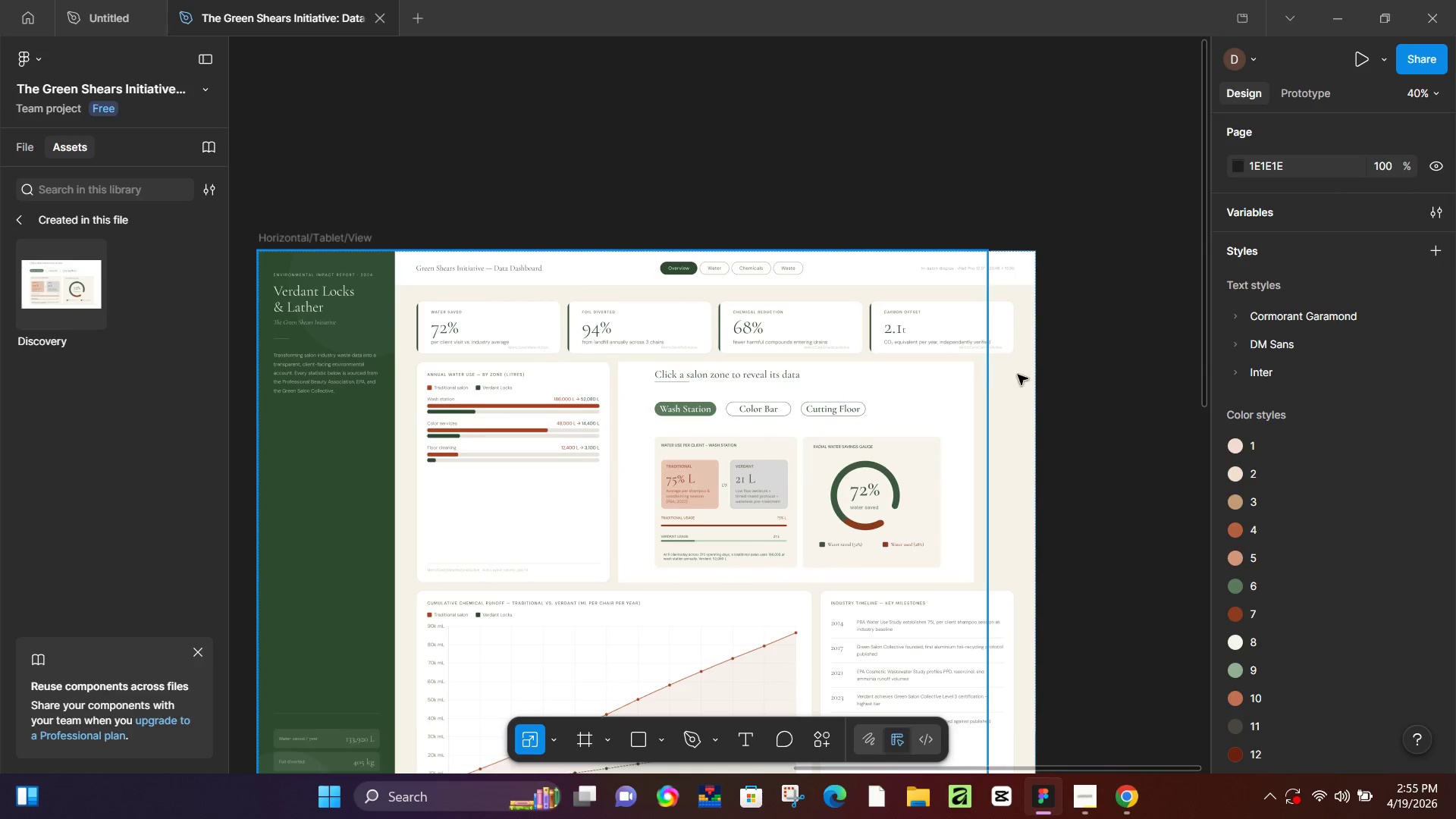 
scroll: coordinate [782, 264], scroll_direction: down, amount: 5.0
 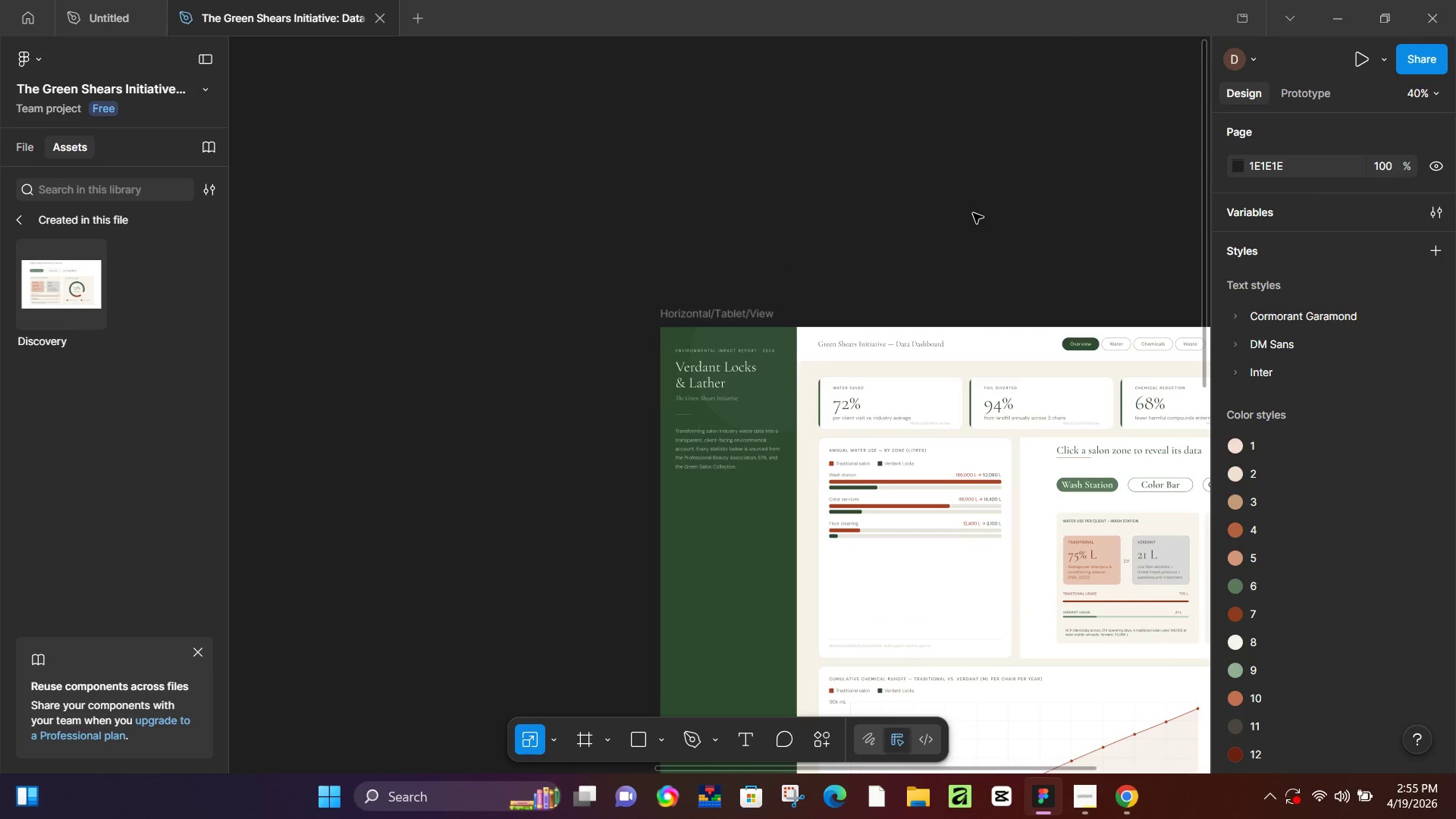 
left_click_drag(start_coordinate=[1015, 245], to_coordinate=[613, 168])
 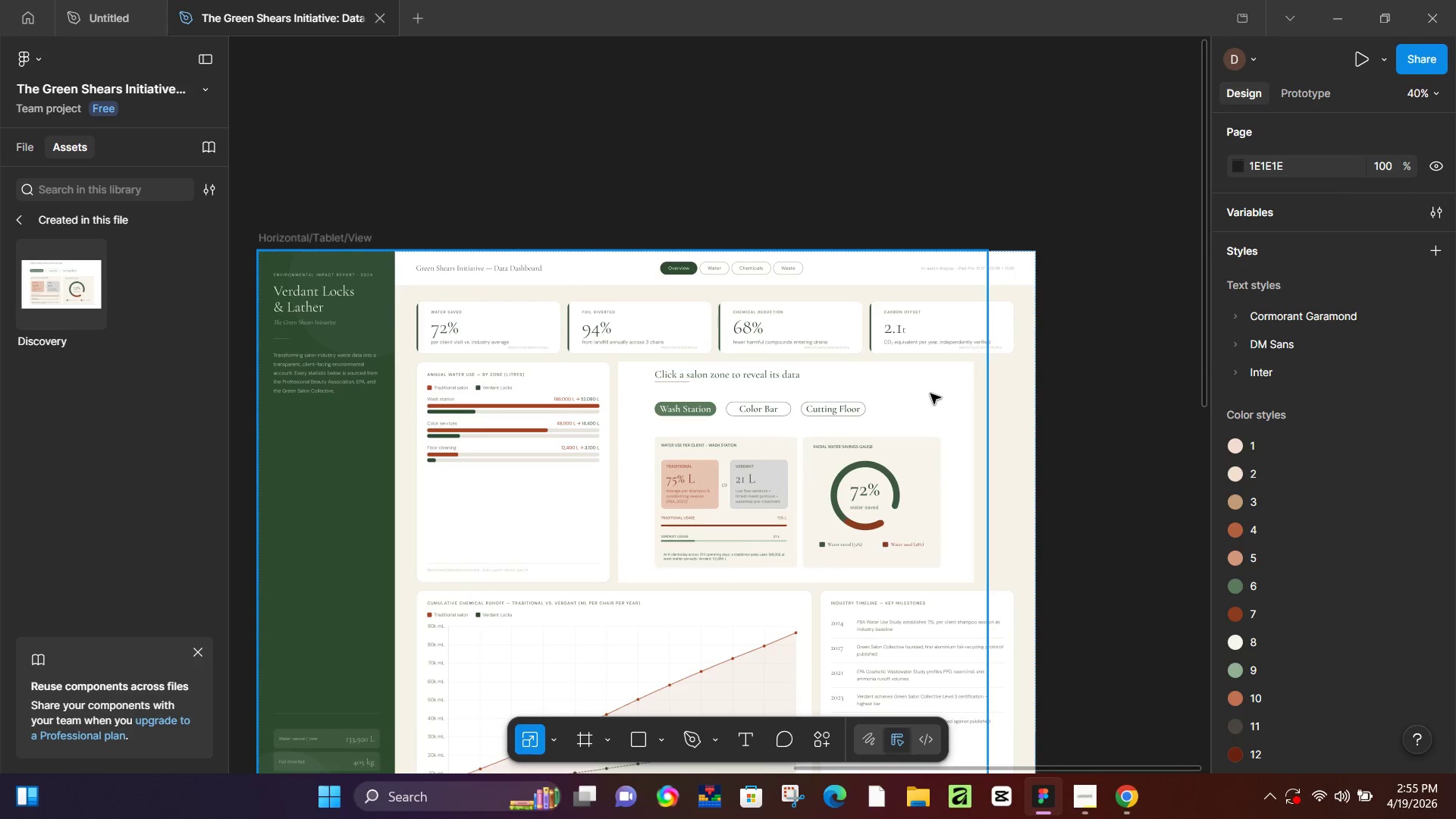 
hold_key(key=Space, duration=1.5)
 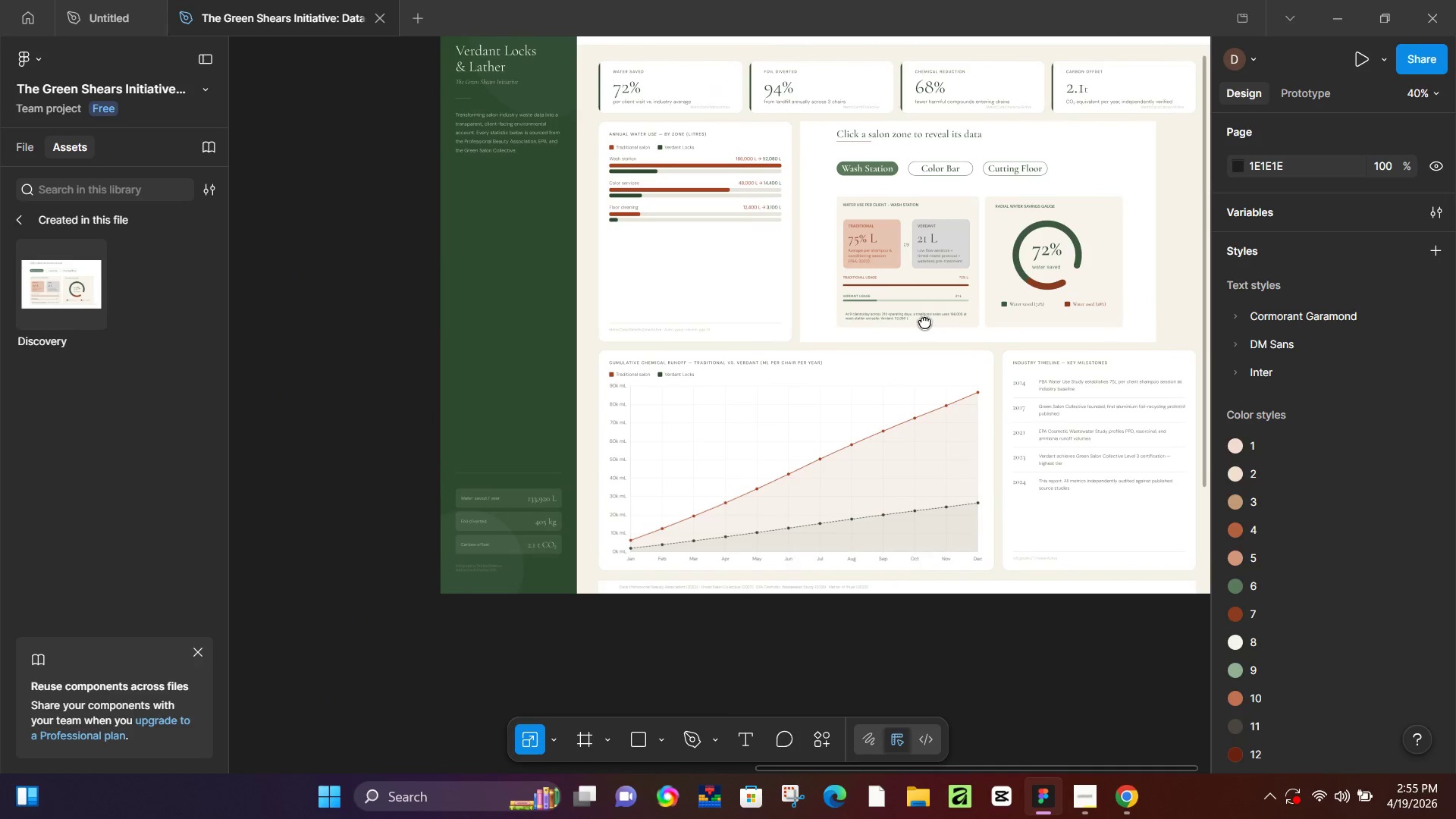 
left_click_drag(start_coordinate=[742, 562], to_coordinate=[730, 456])
 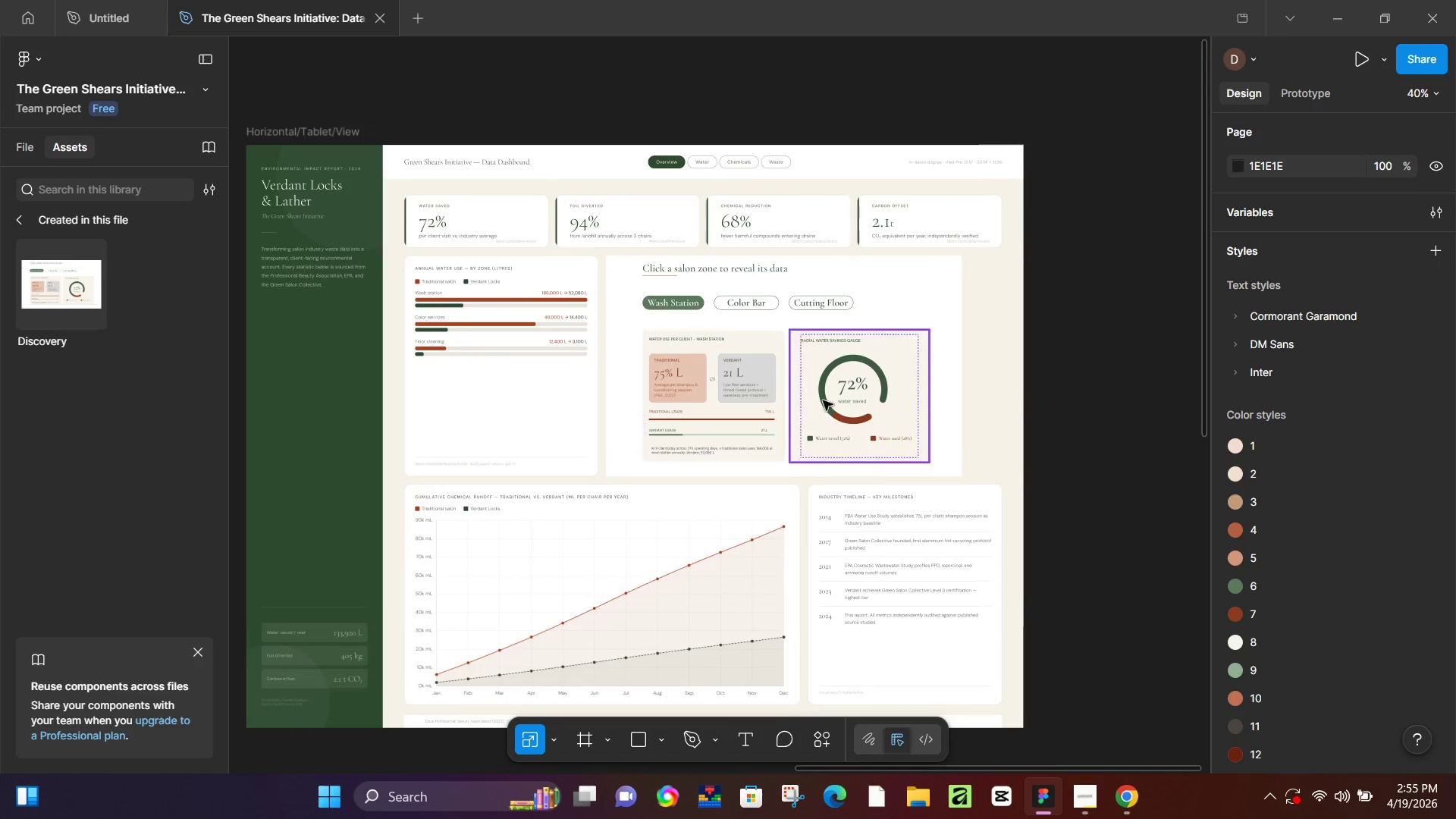 
hold_key(key=Space, duration=1.5)
 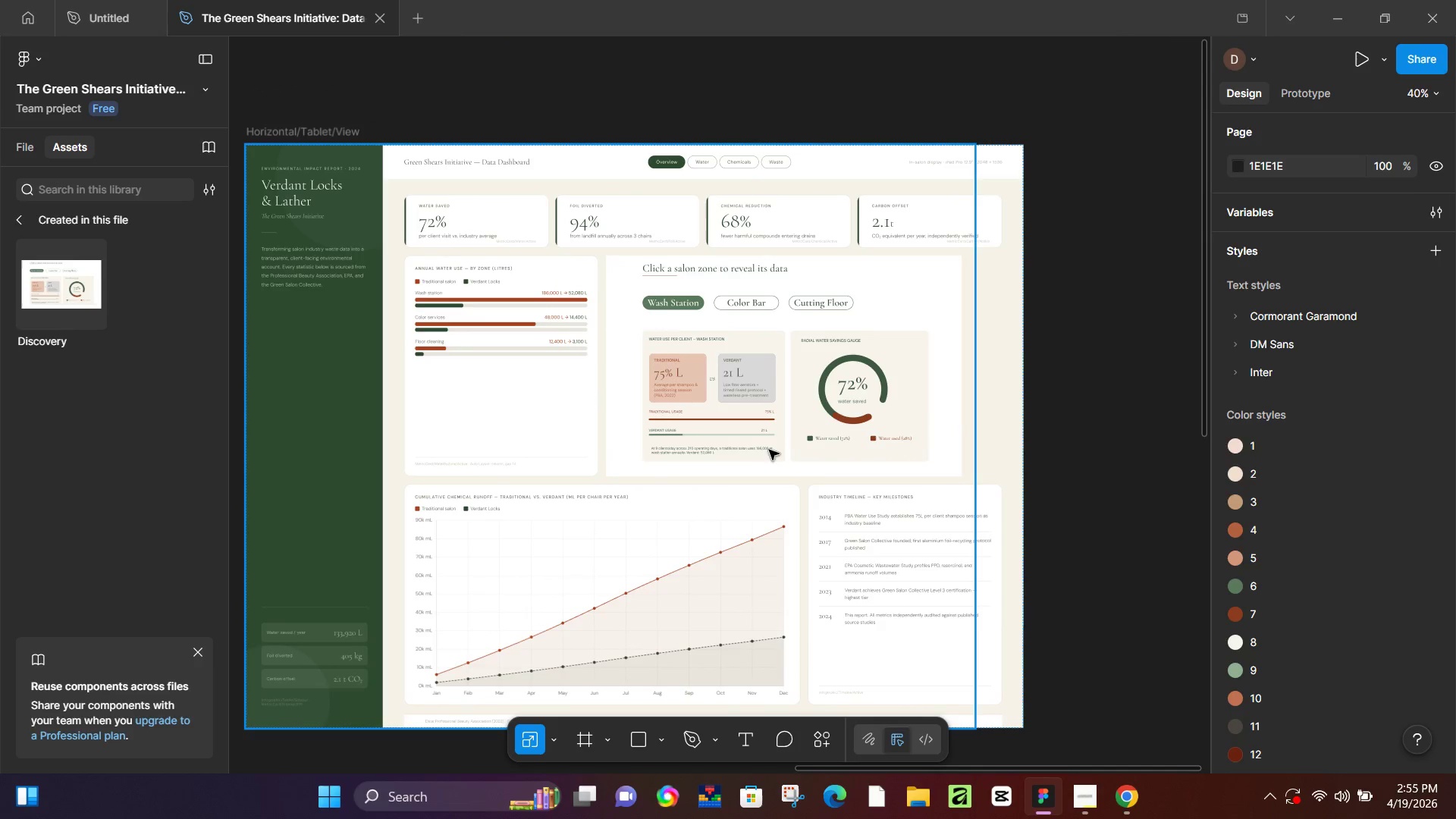 
hold_key(key=Space, duration=0.31)
 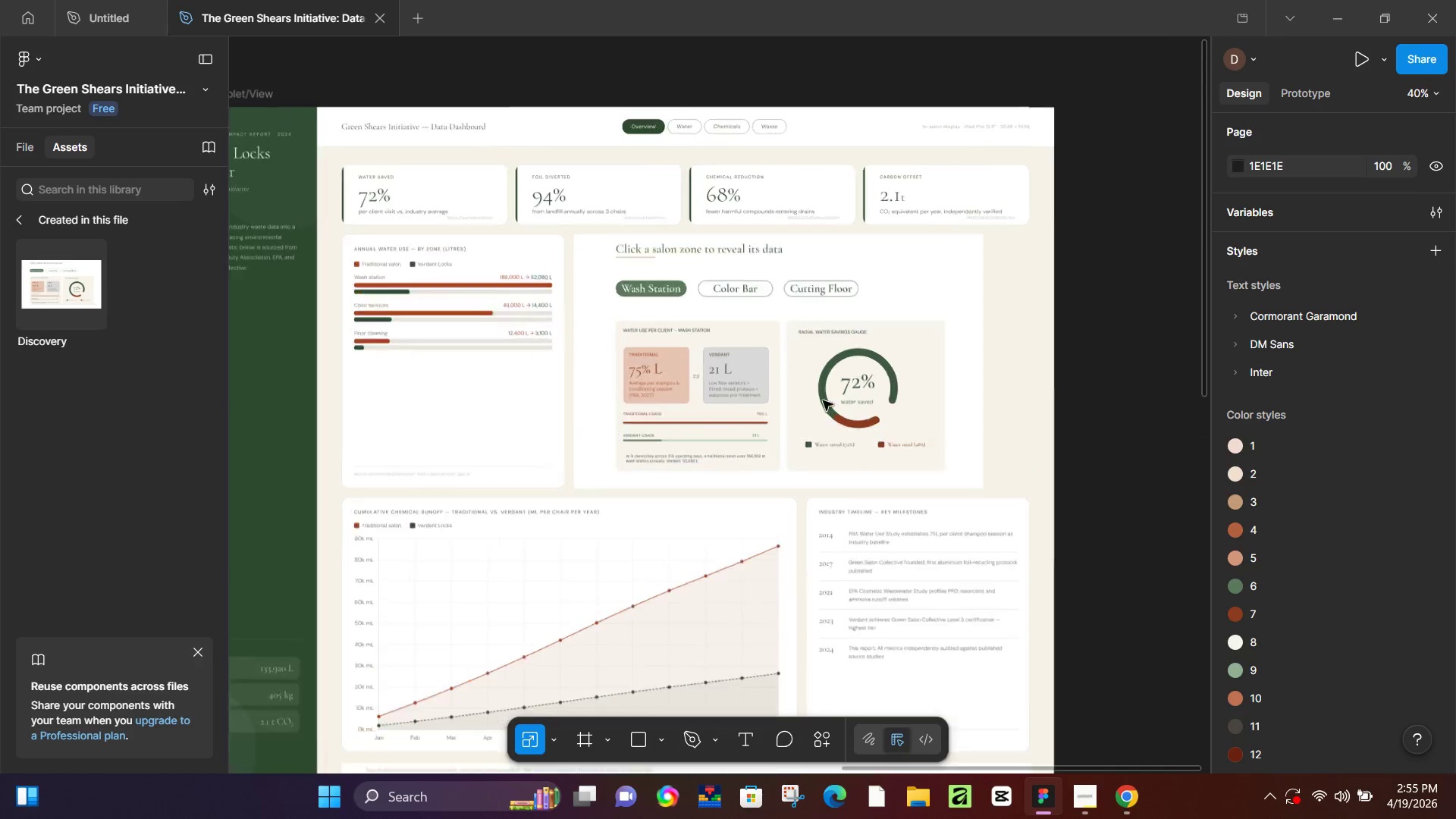 
hold_key(key=Space, duration=16.73)
 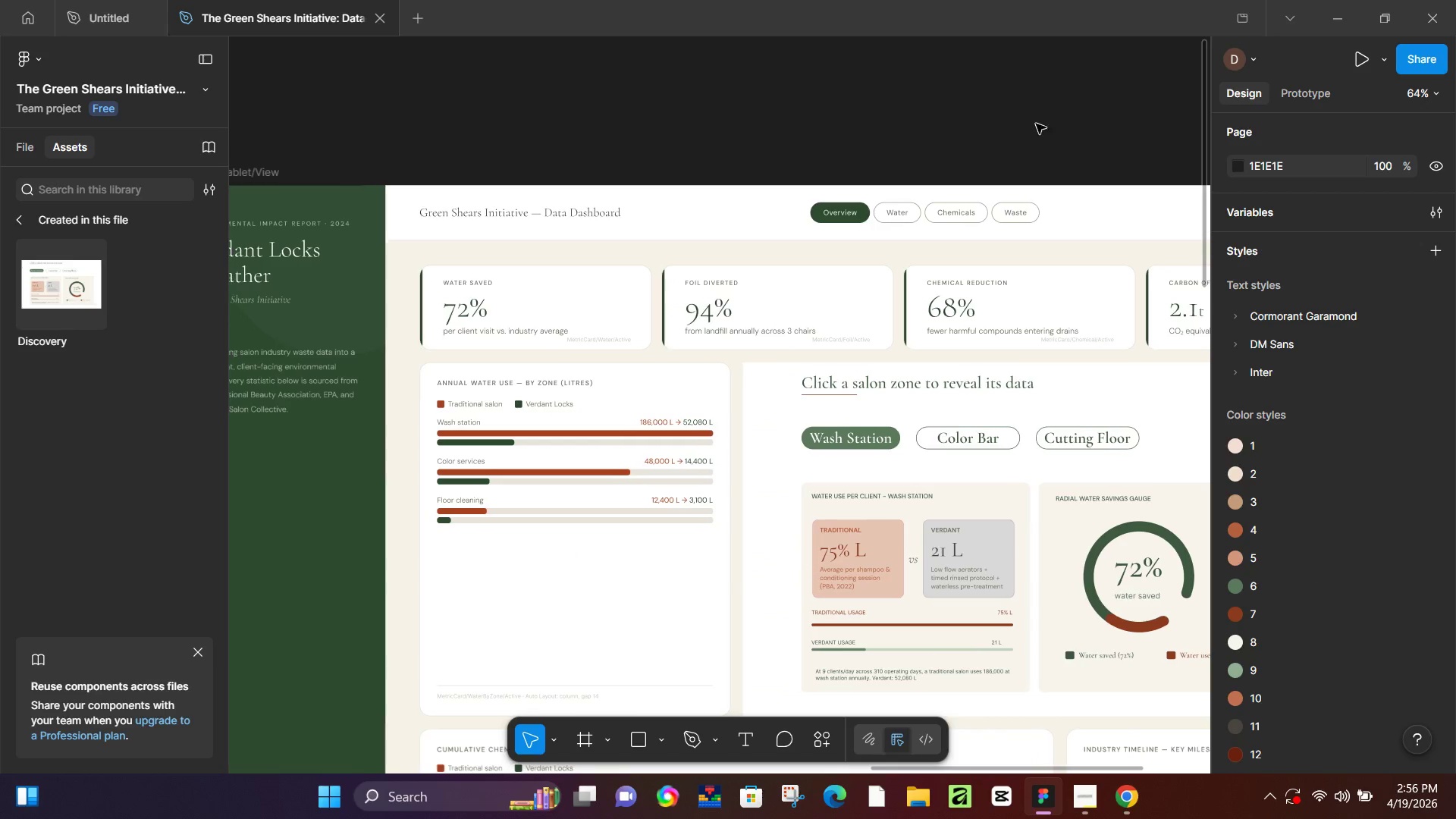 
key(Control+ControlLeft)
 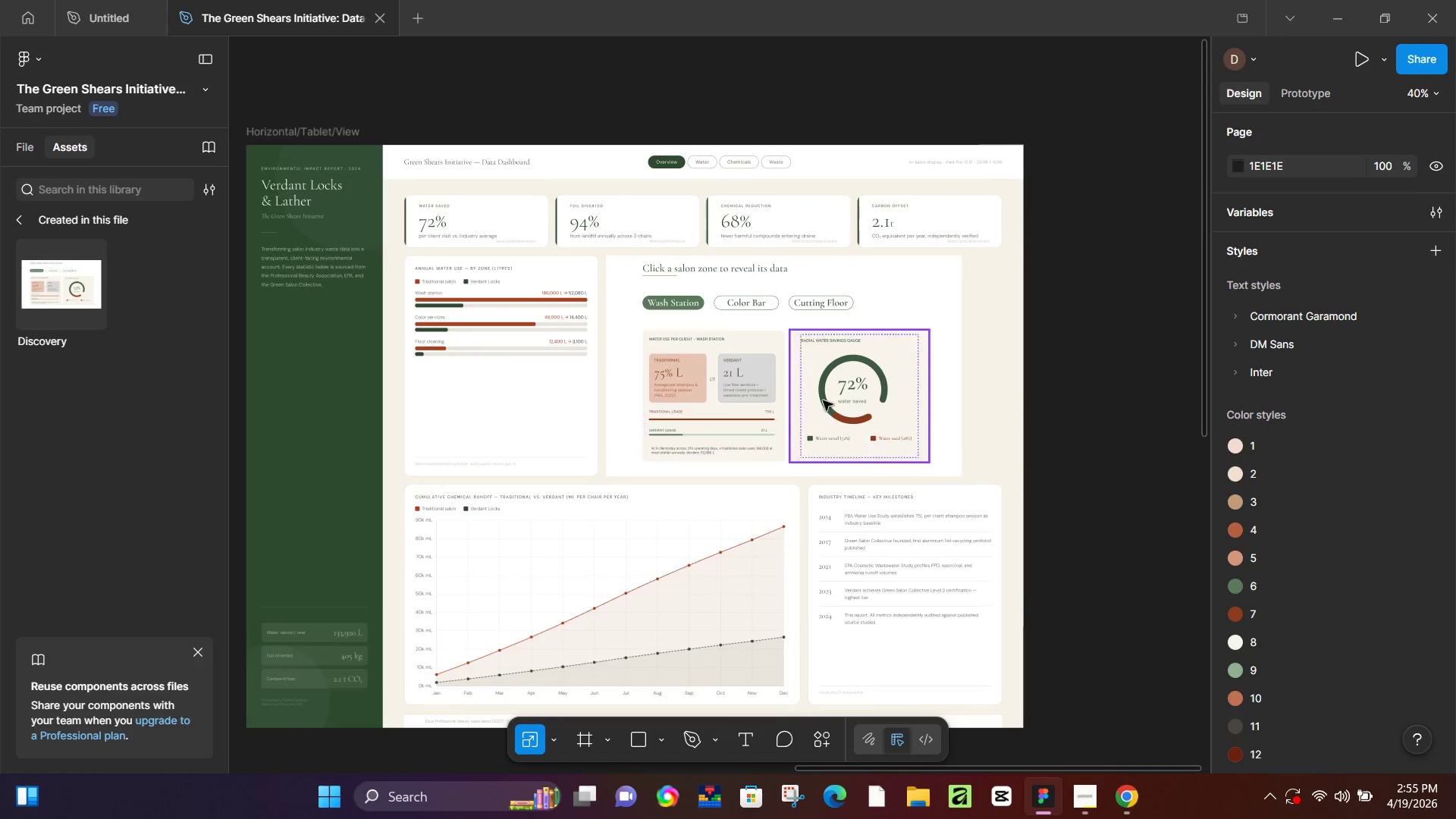 
scroll: coordinate [823, 400], scroll_direction: up, amount: 10.0
 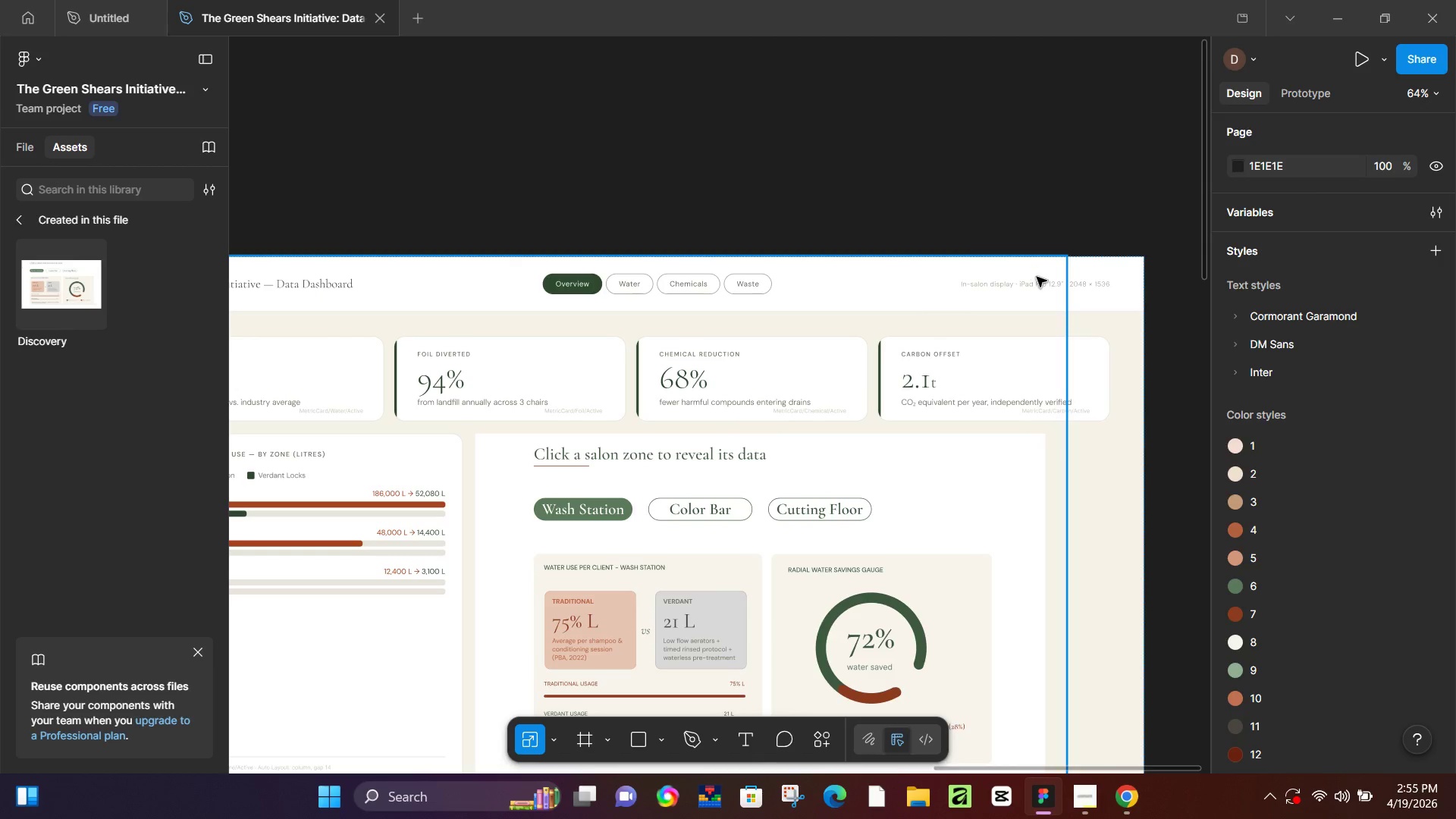 
double_click([1040, 286])
 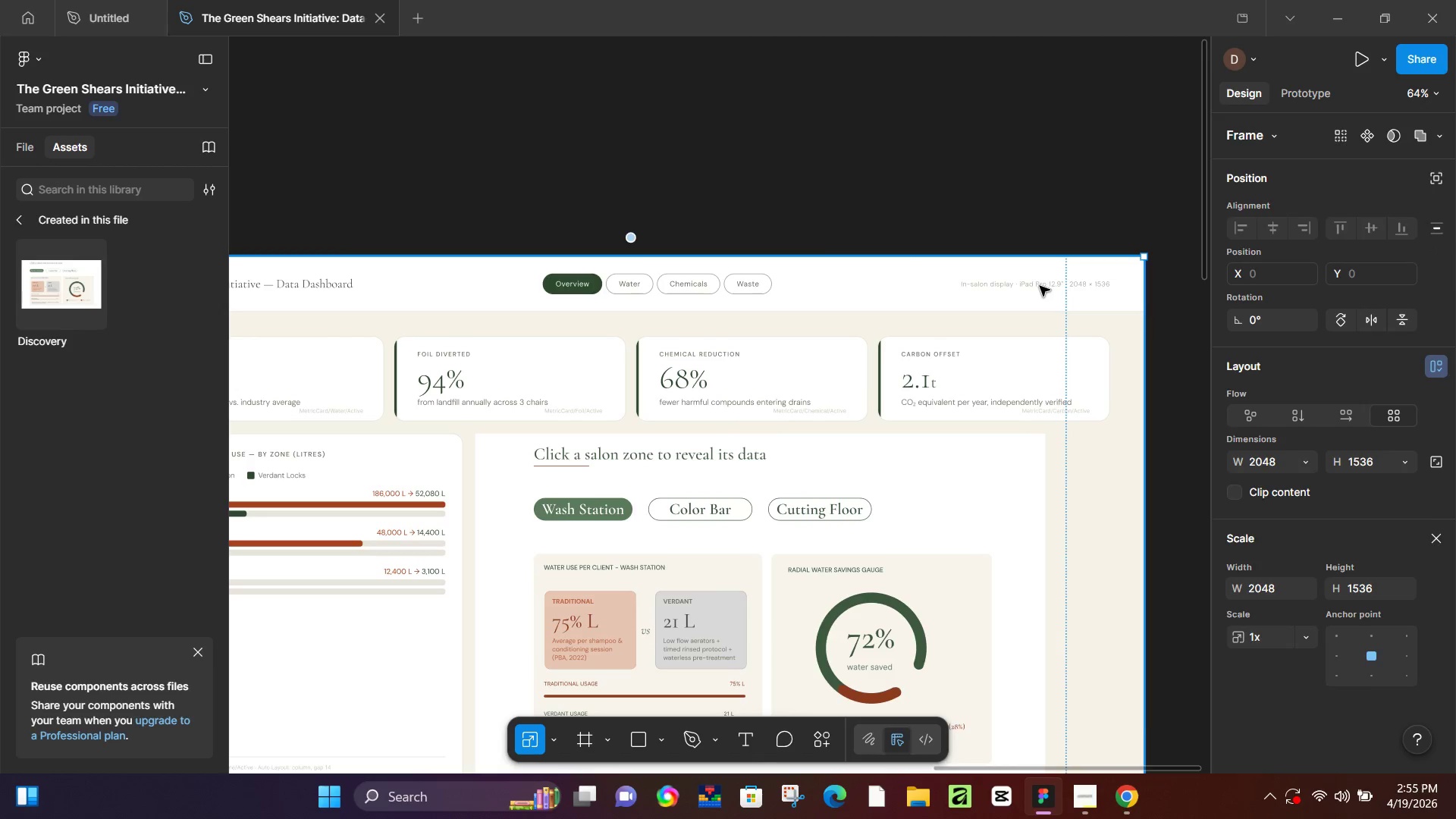 
triple_click([1040, 286])
 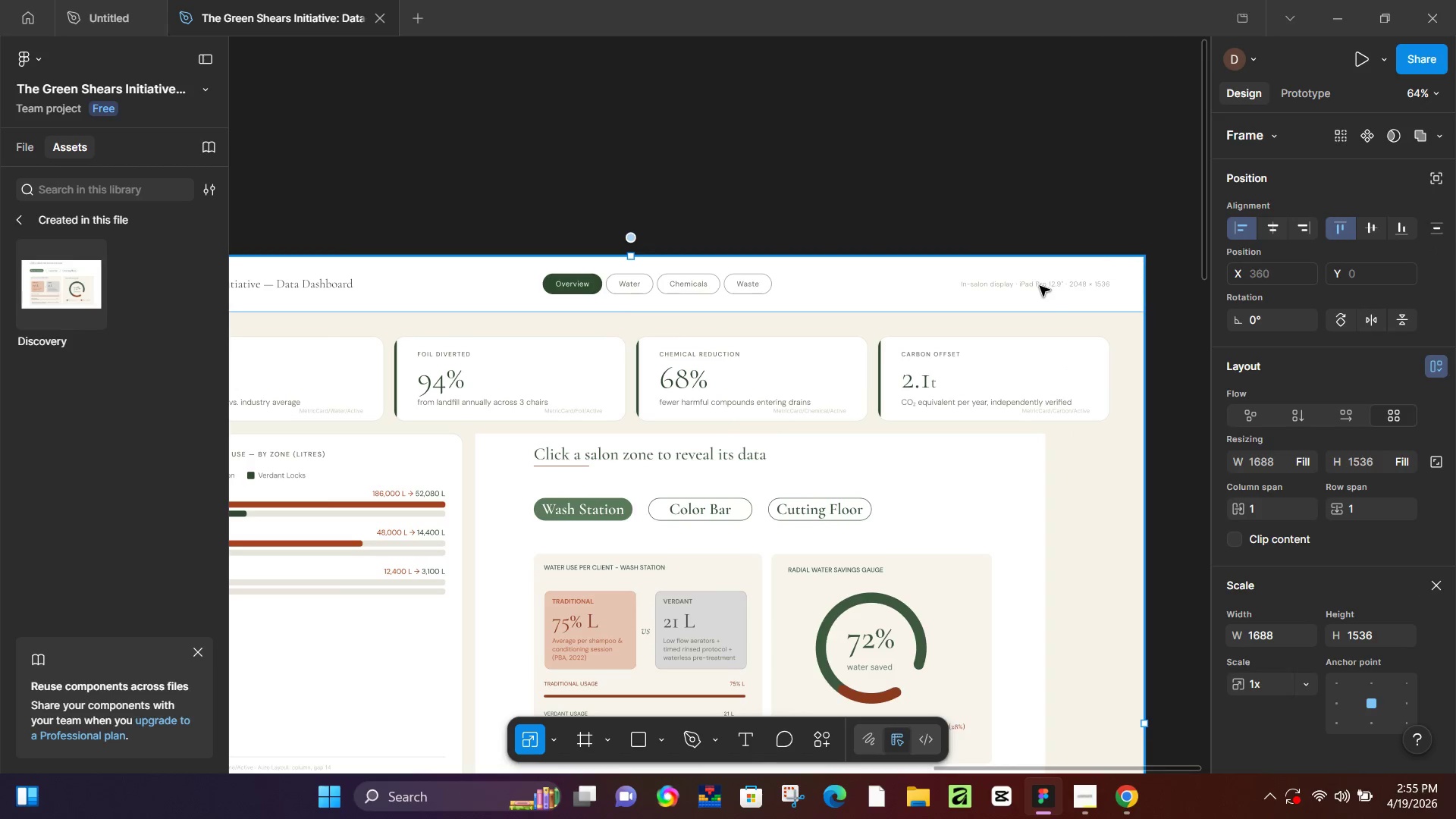 
triple_click([1040, 286])
 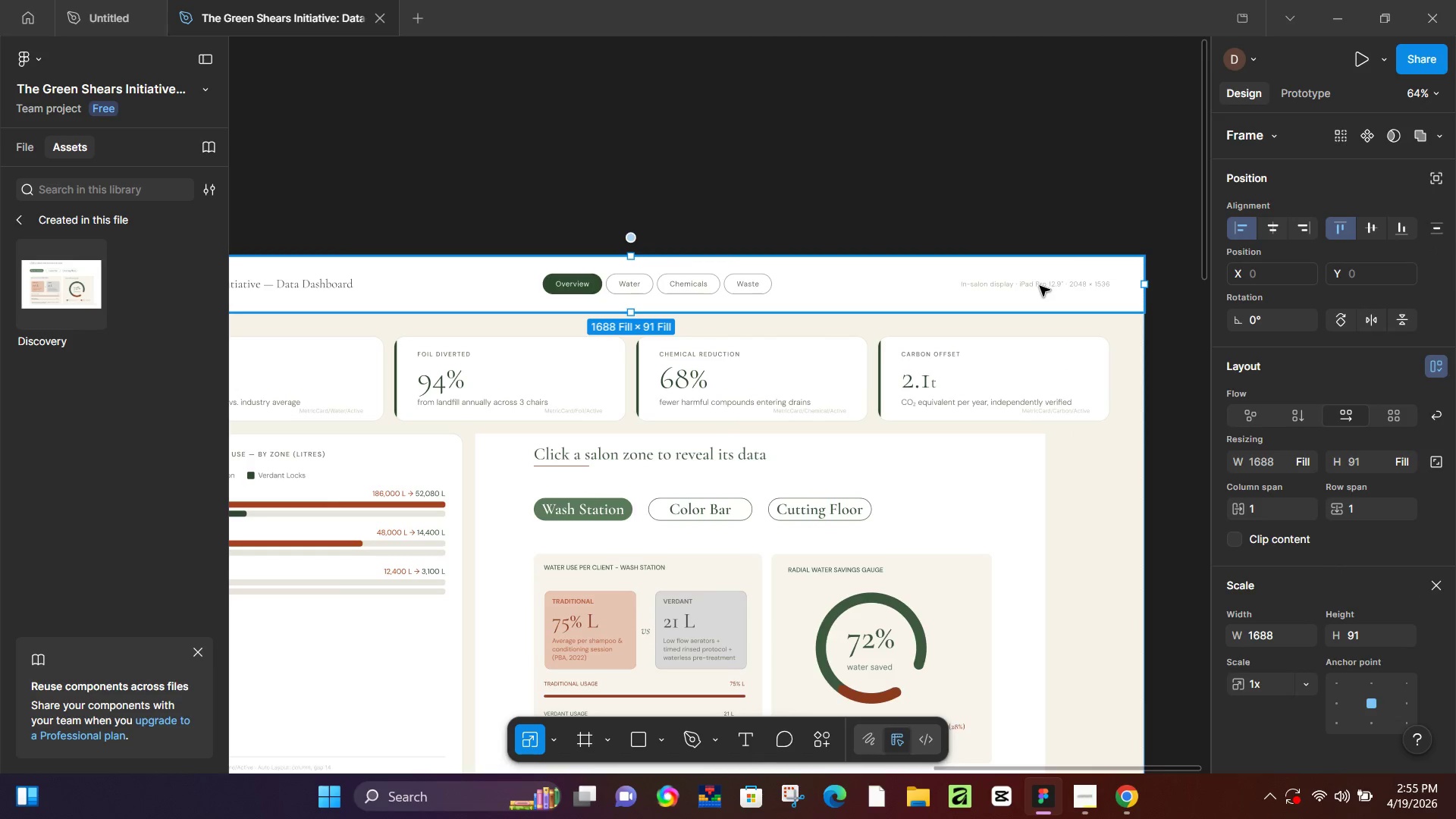 
triple_click([1040, 286])
 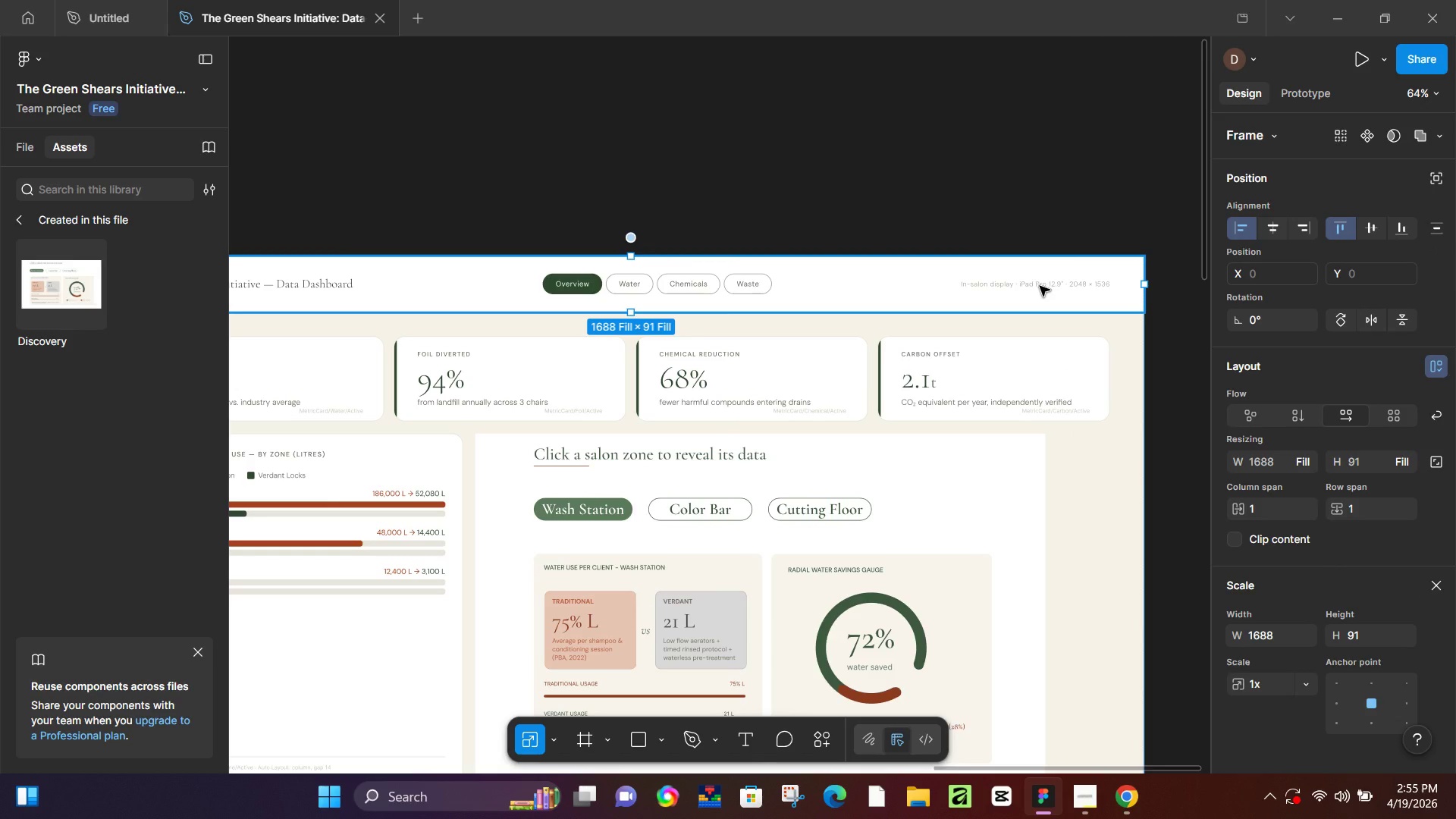 
triple_click([1040, 286])
 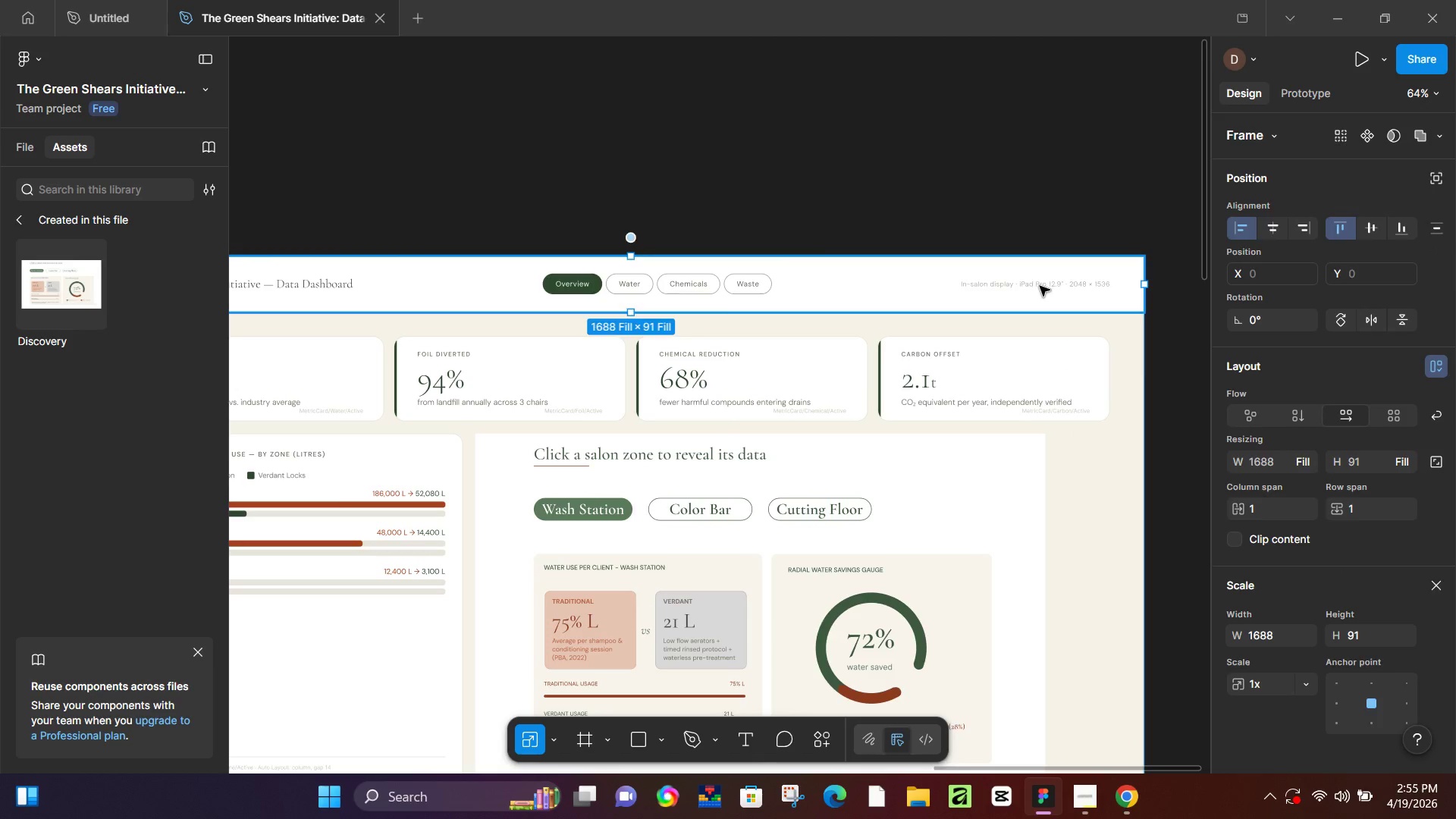 
triple_click([1040, 286])
 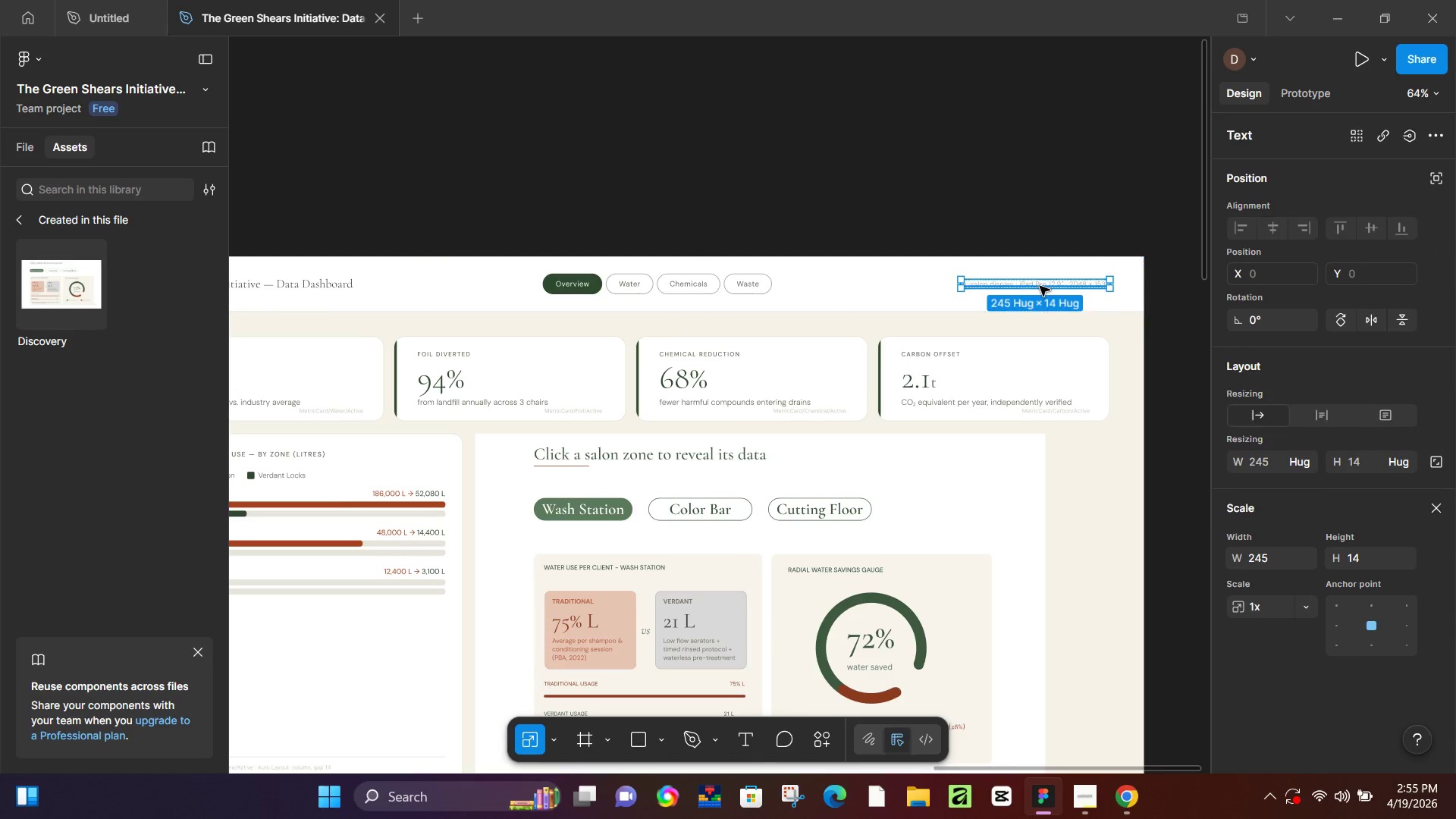 
triple_click([1040, 286])
 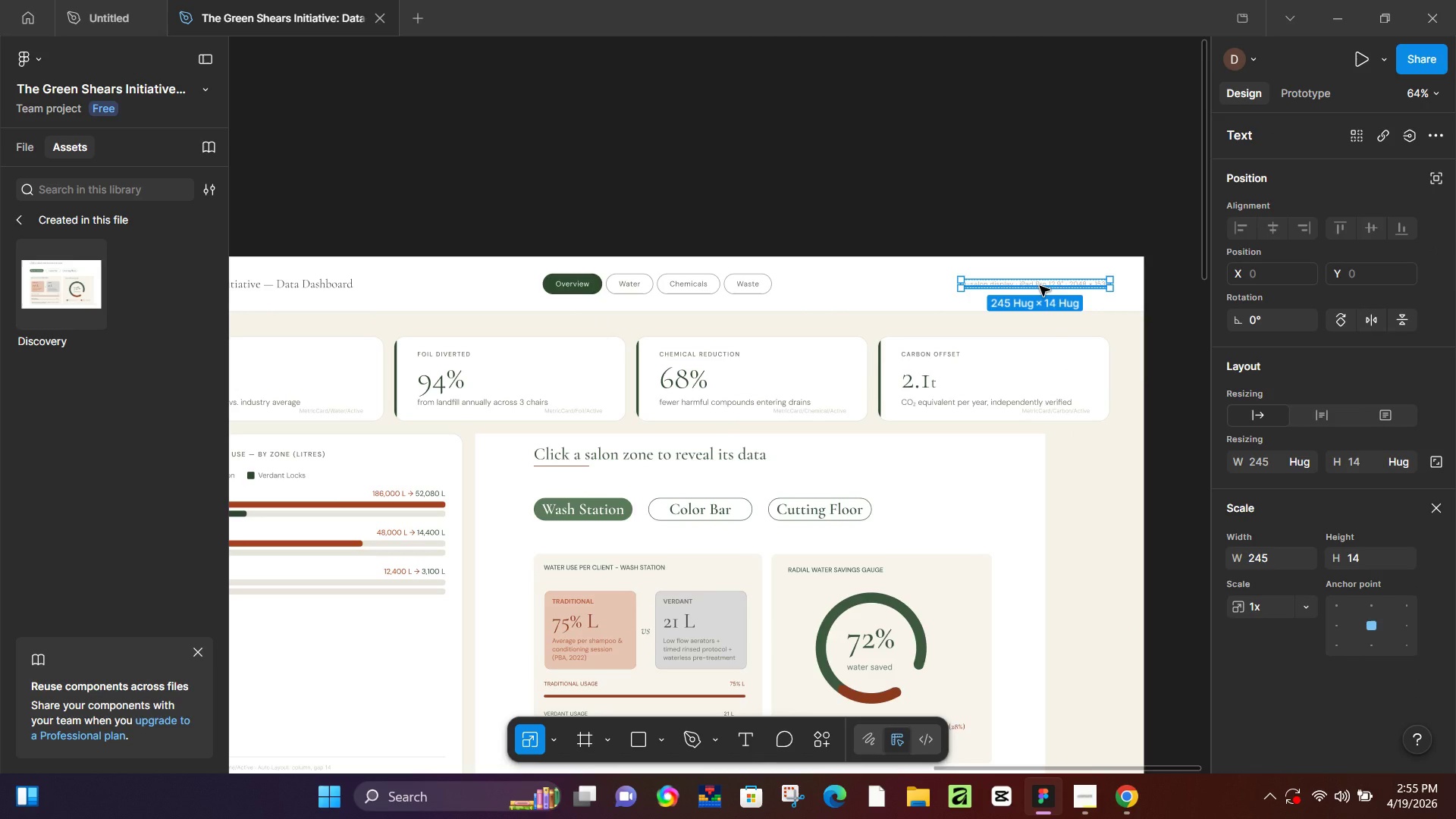 
key(Backspace)
 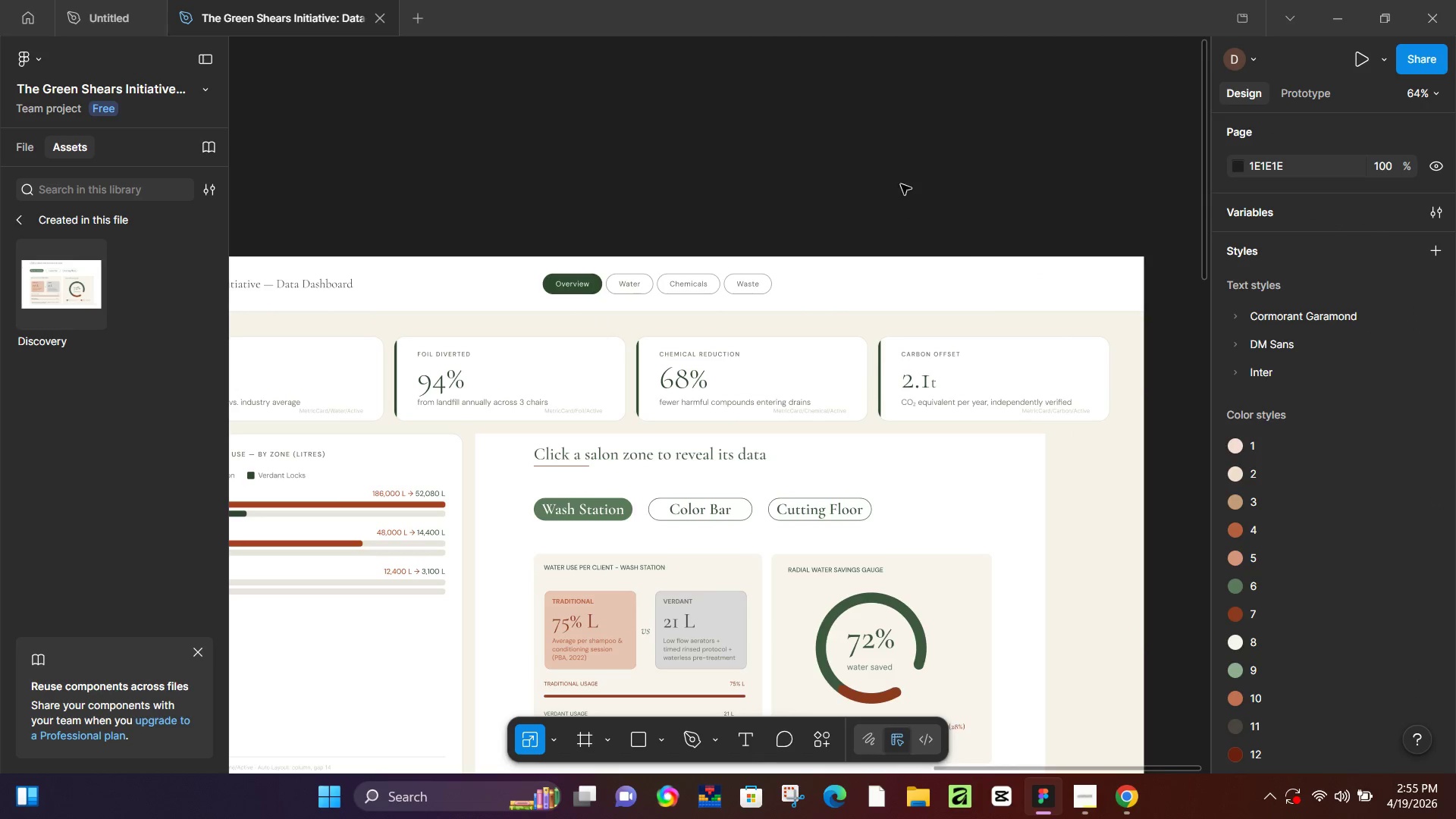 
left_click([901, 177])
 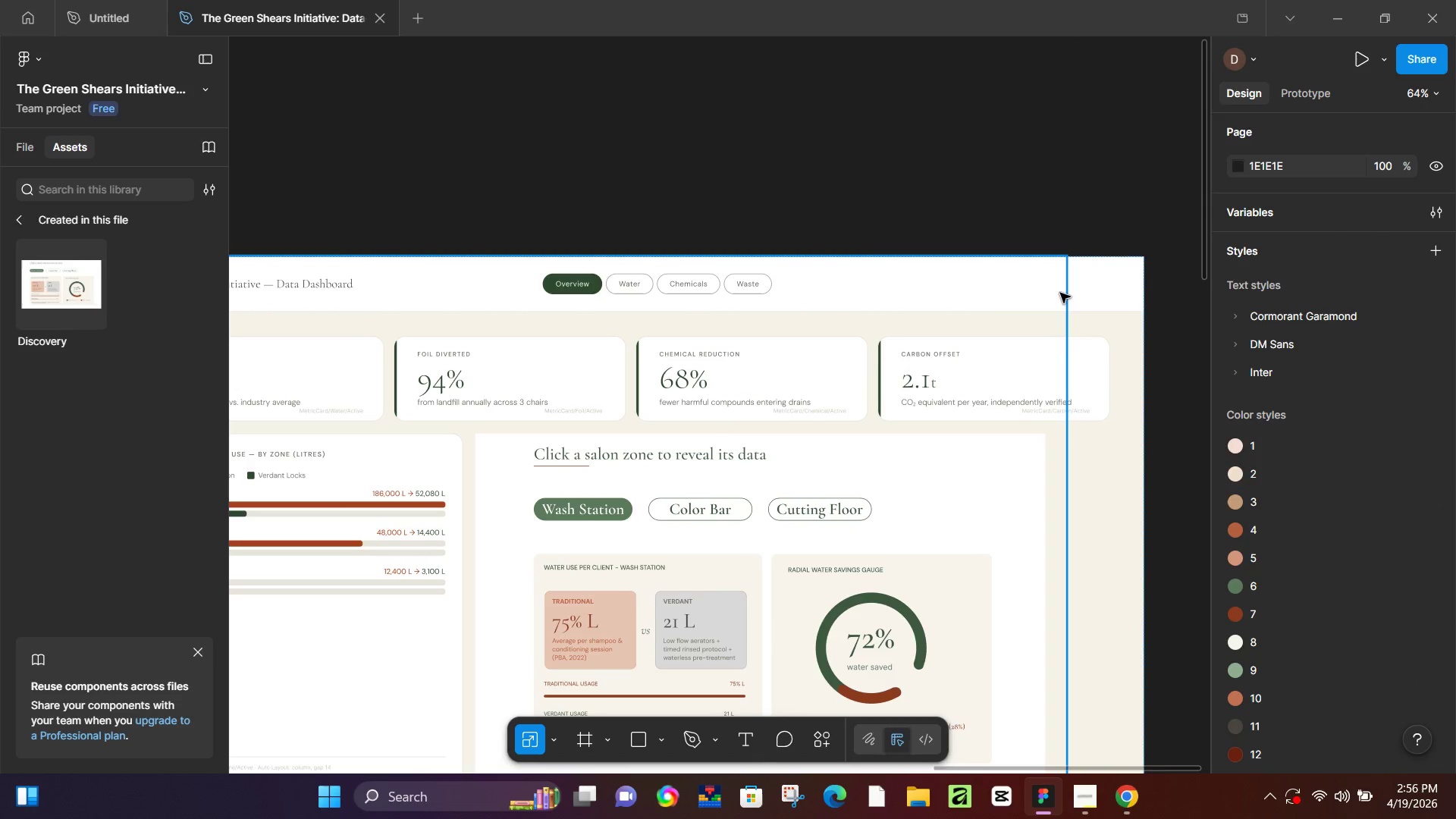 
left_click([1061, 293])
 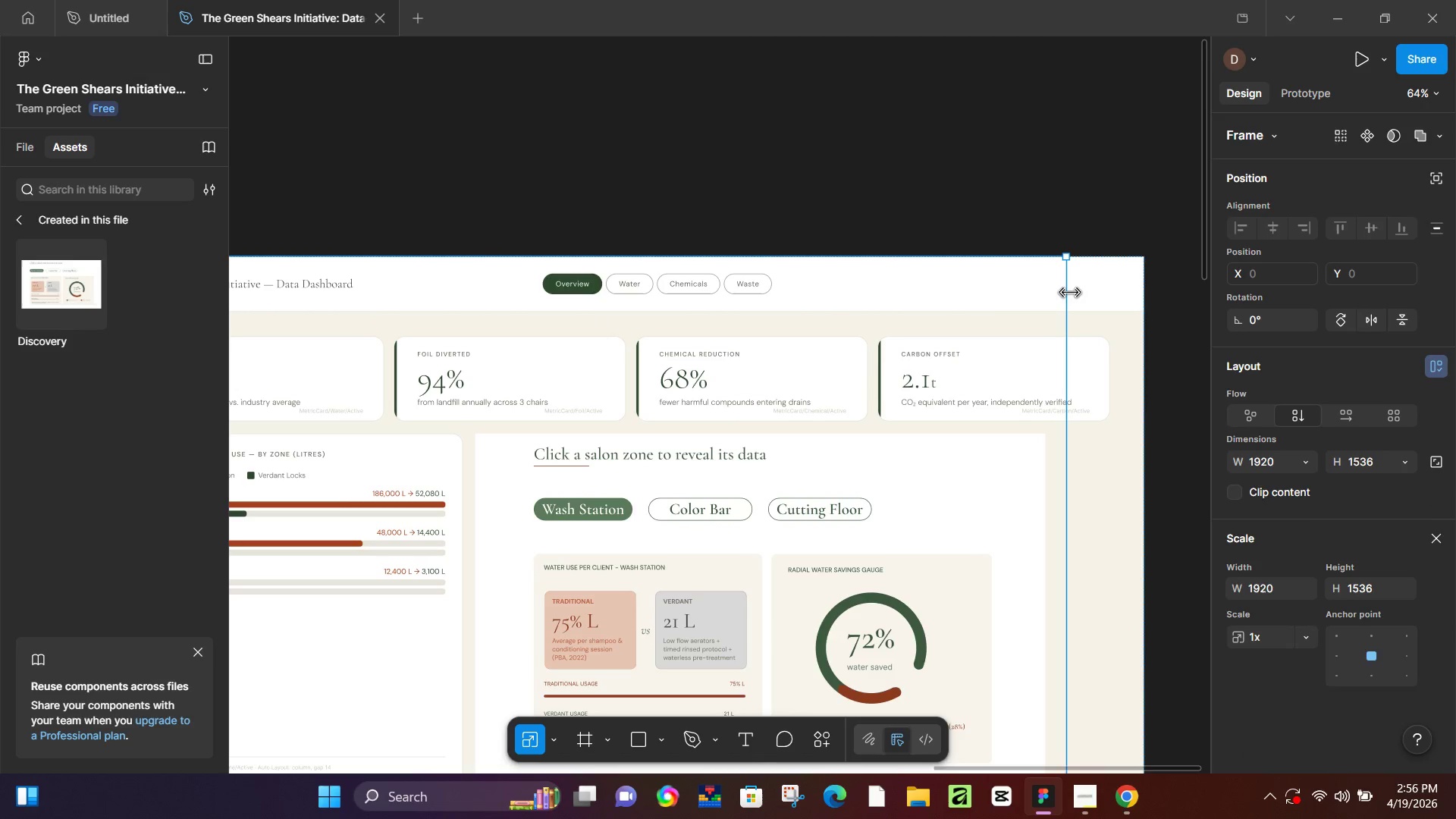 
left_click_drag(start_coordinate=[1070, 293], to_coordinate=[1105, 296])
 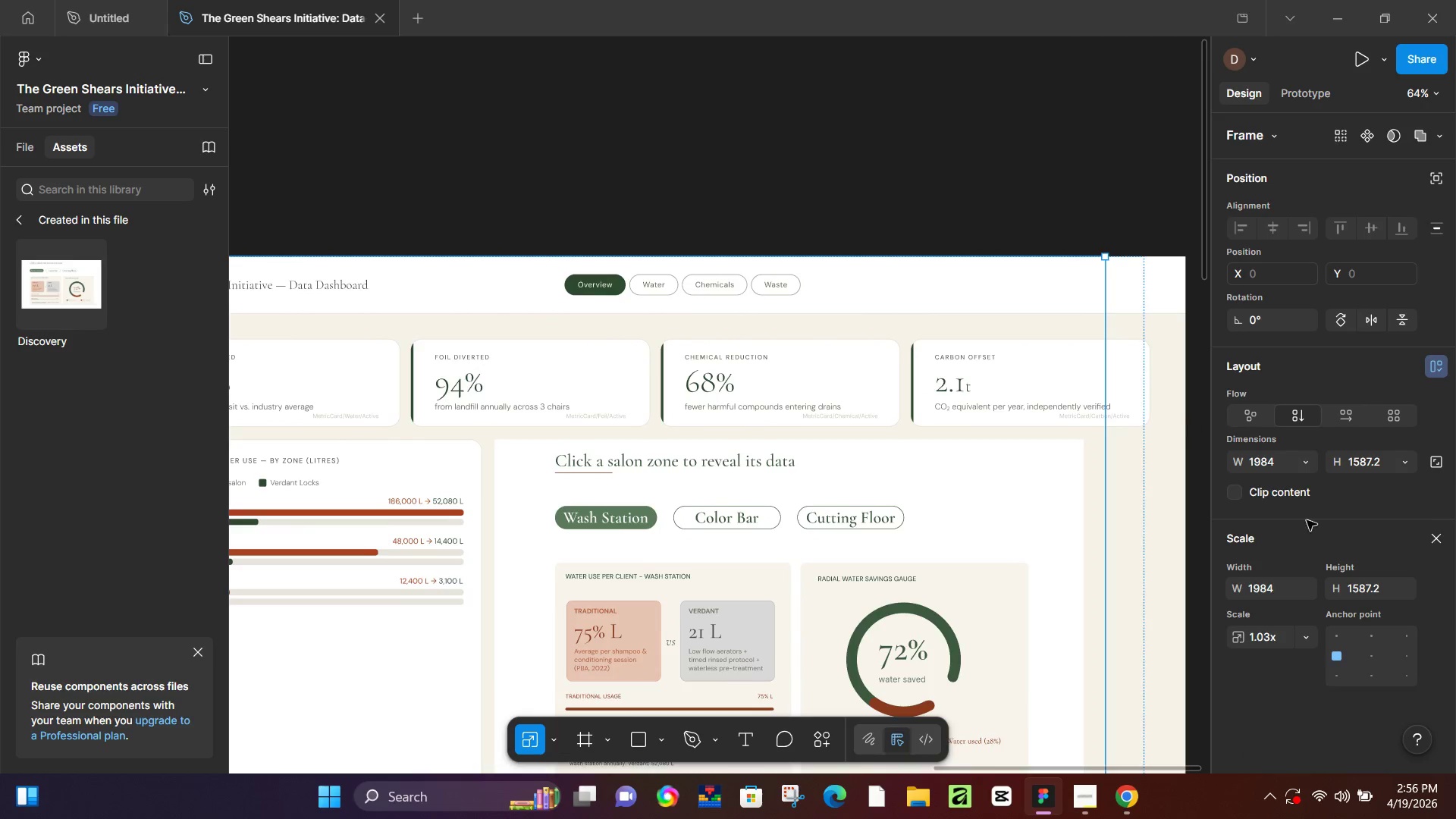 
key(Control+Z)
 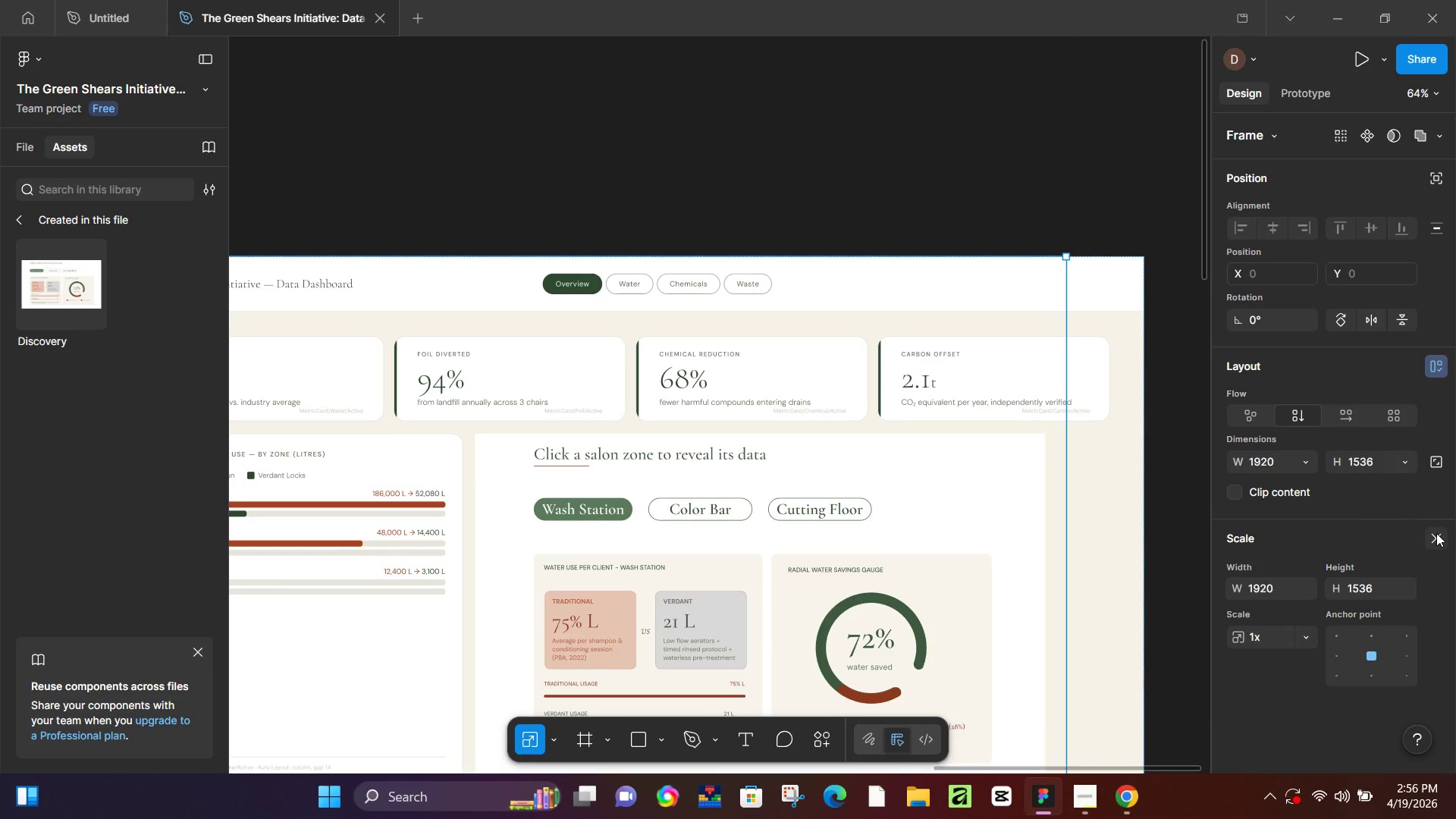 
left_click([1437, 533])
 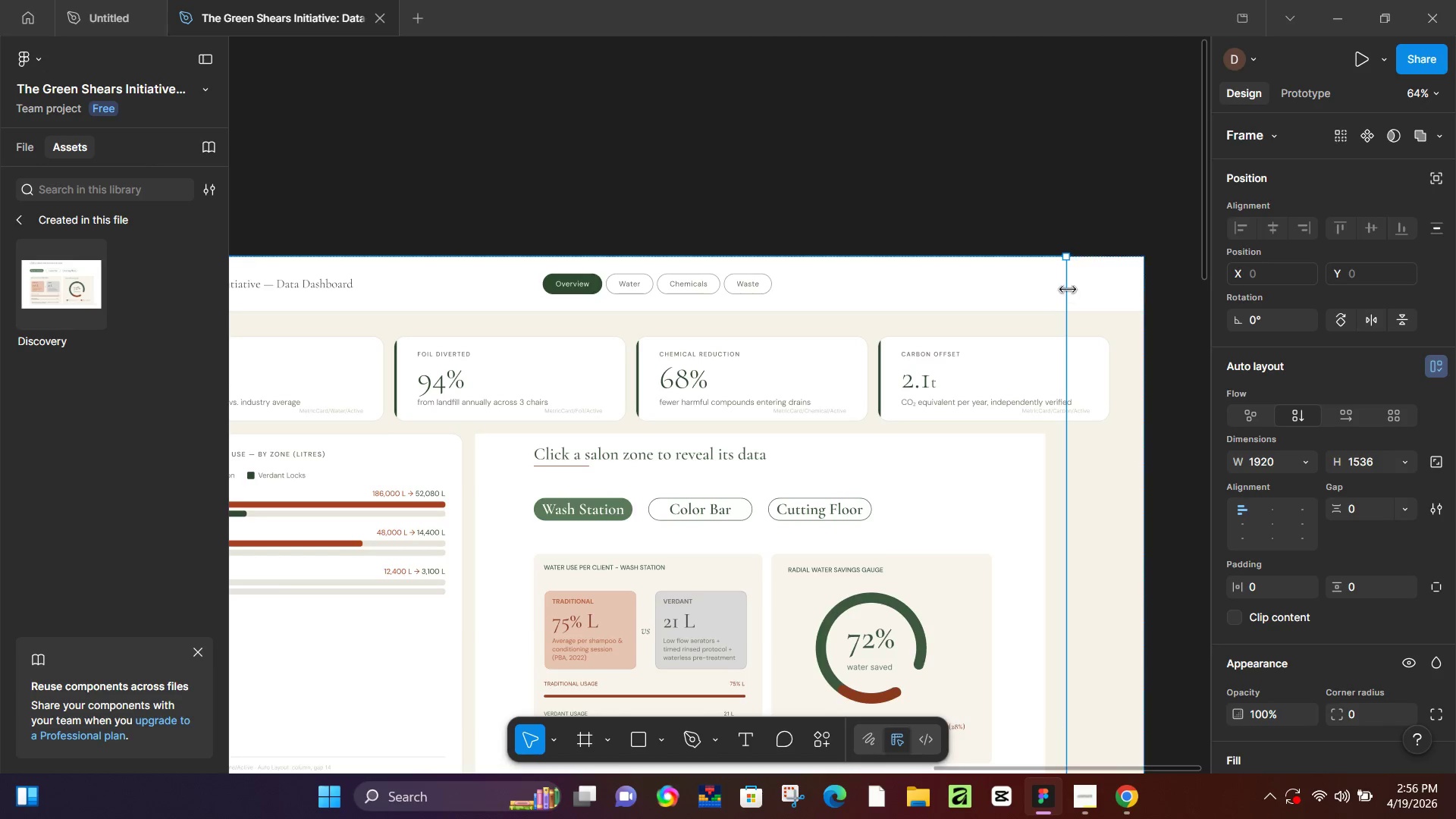 
left_click_drag(start_coordinate=[1063, 290], to_coordinate=[1156, 300])
 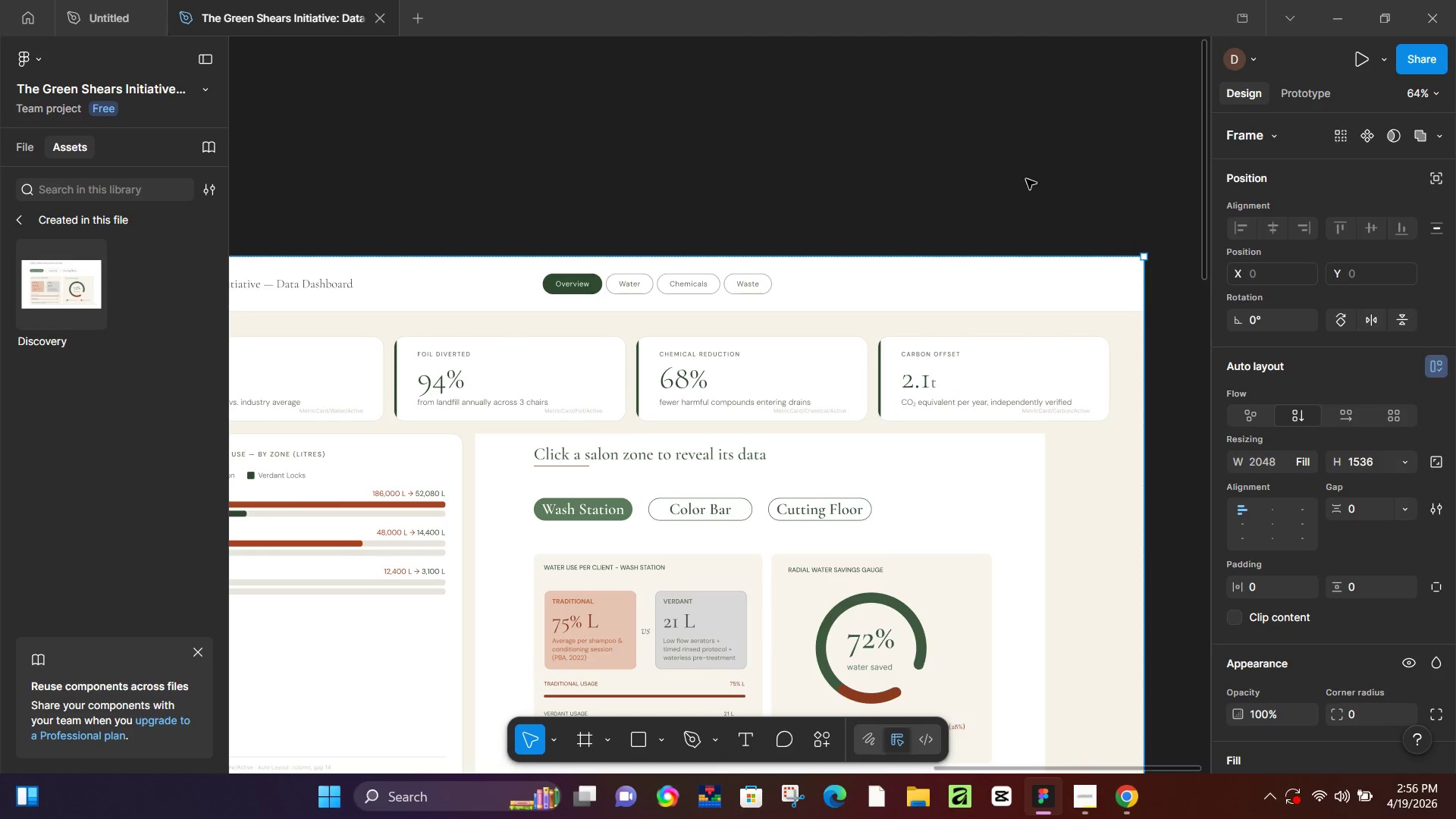 
left_click([1026, 179])
 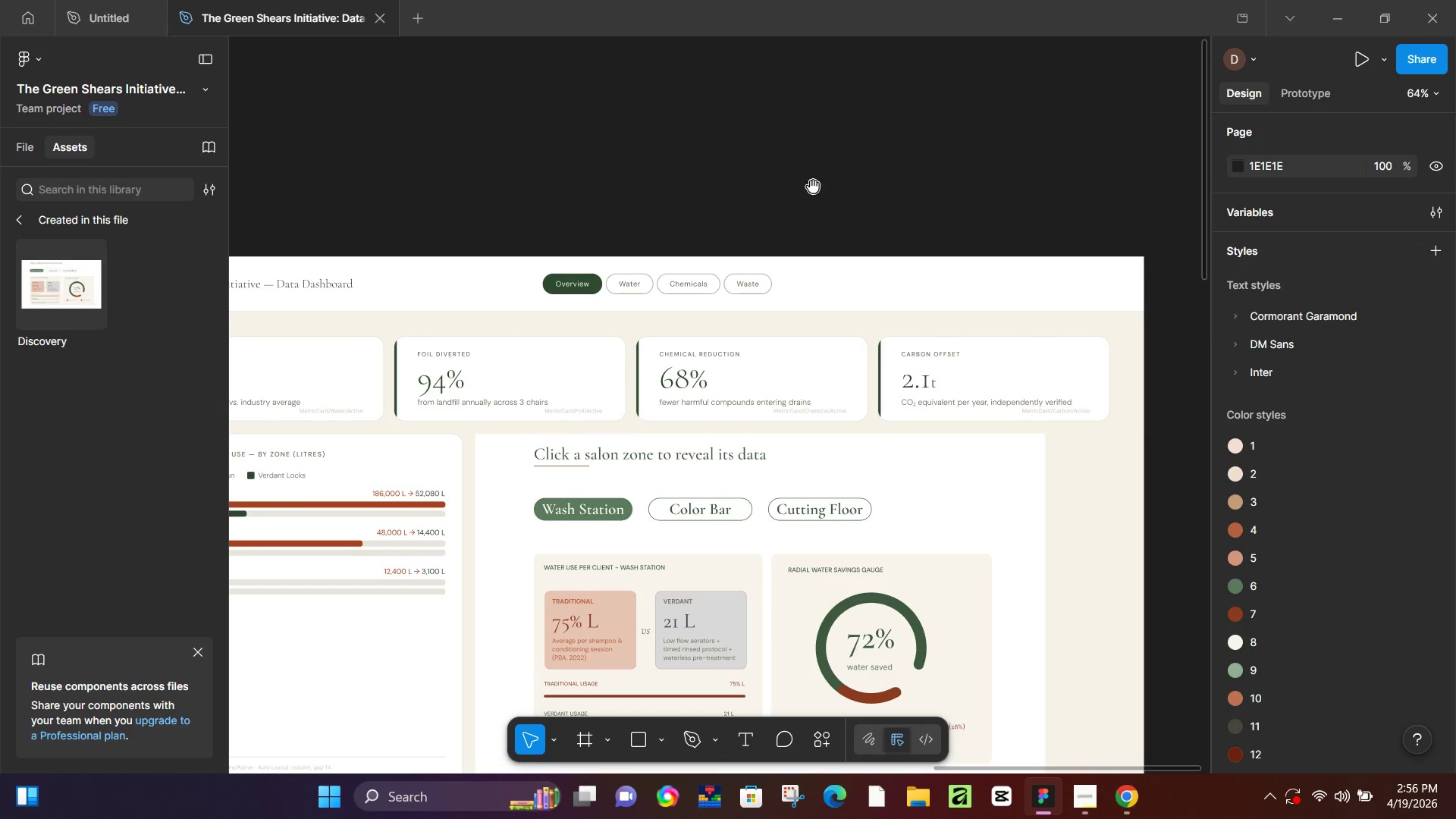 
hold_key(key=Space, duration=0.39)
 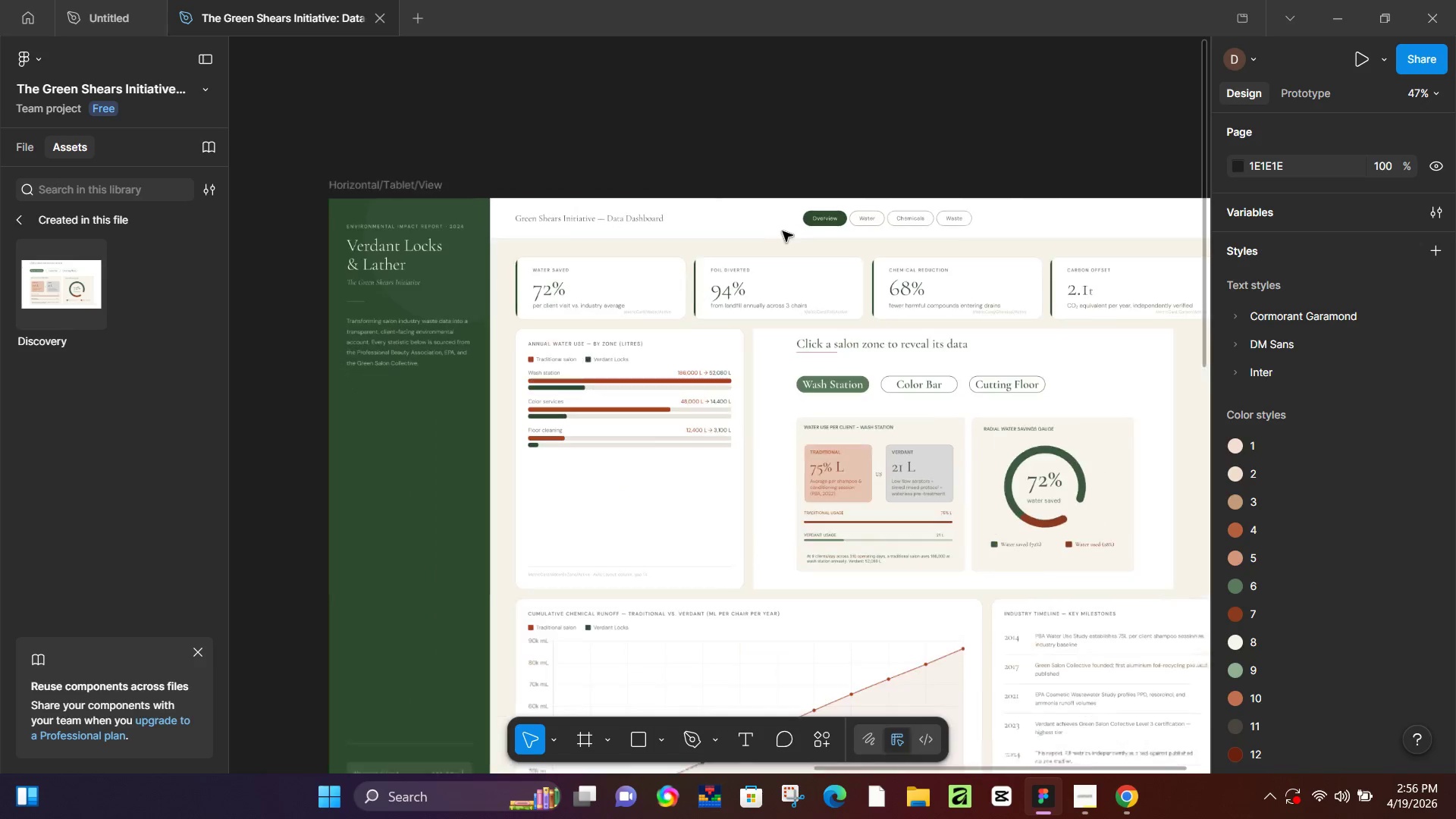 
left_click_drag(start_coordinate=[760, 191], to_coordinate=[1028, 121])
 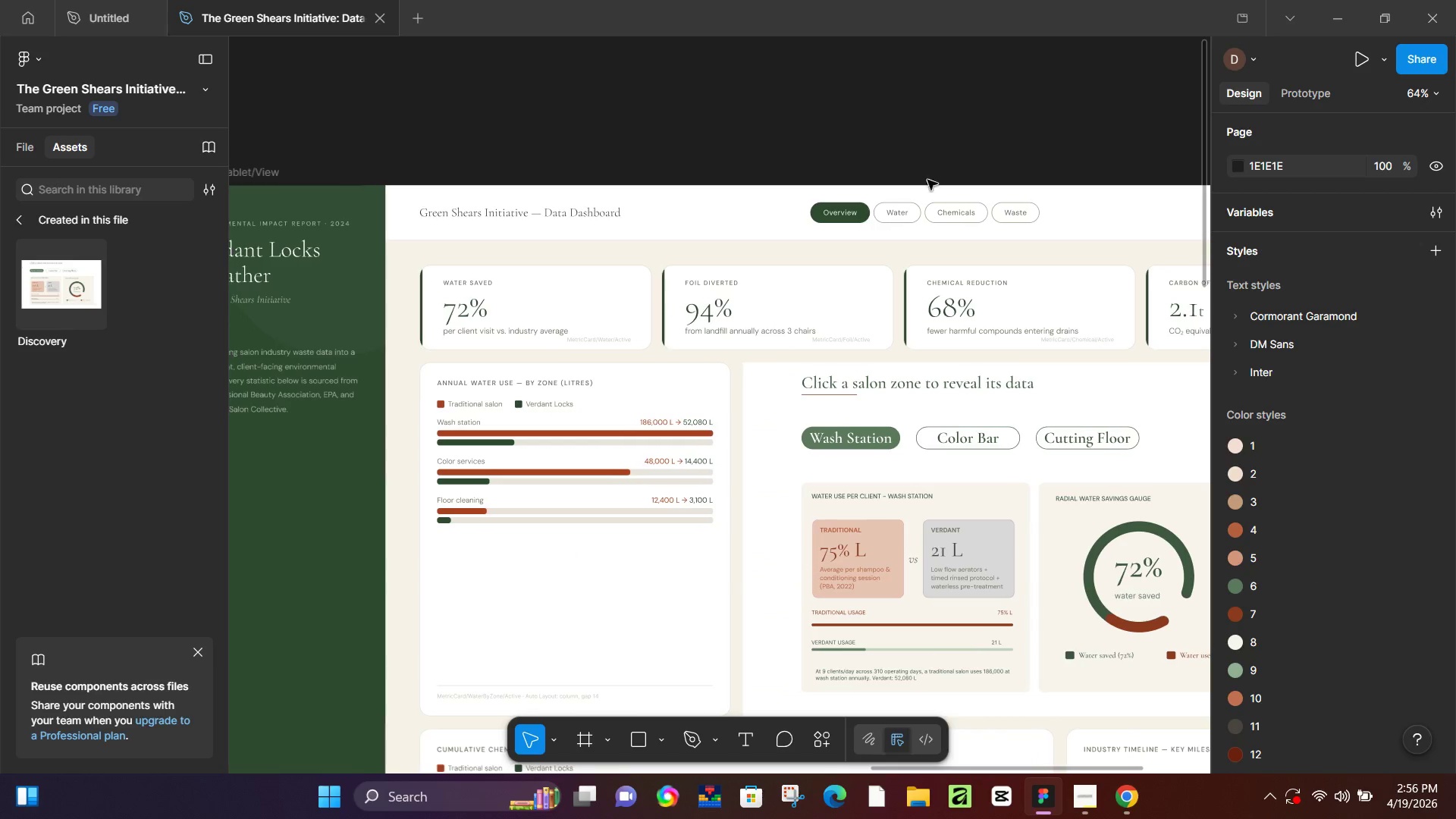 
hold_key(key=ControlLeft, duration=0.42)
scroll: coordinate [783, 231], scroll_direction: down, amount: 4.0
 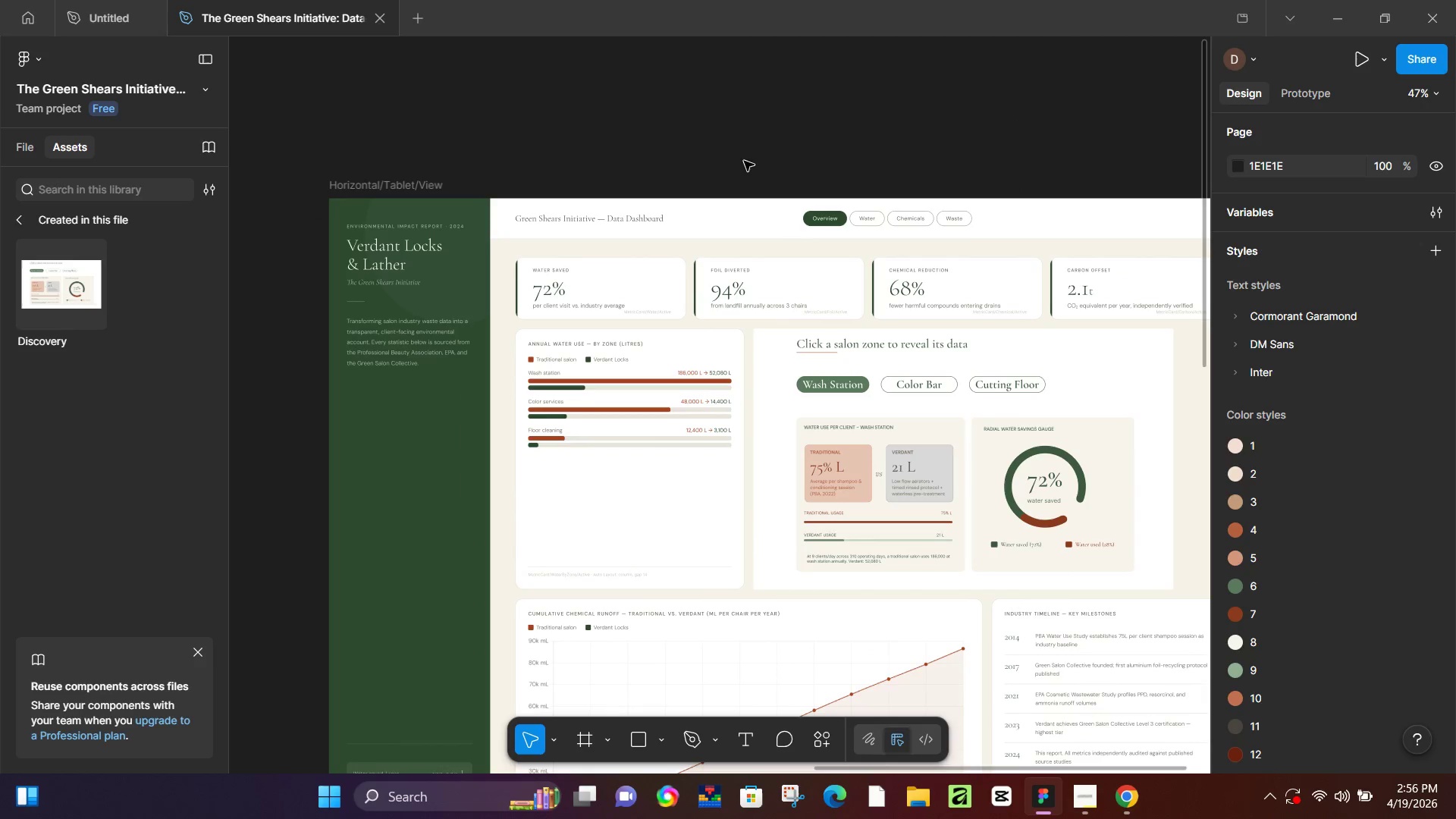 
hold_key(key=ControlLeft, duration=0.61)
scroll: coordinate [811, 289], scroll_direction: down, amount: 3.0
 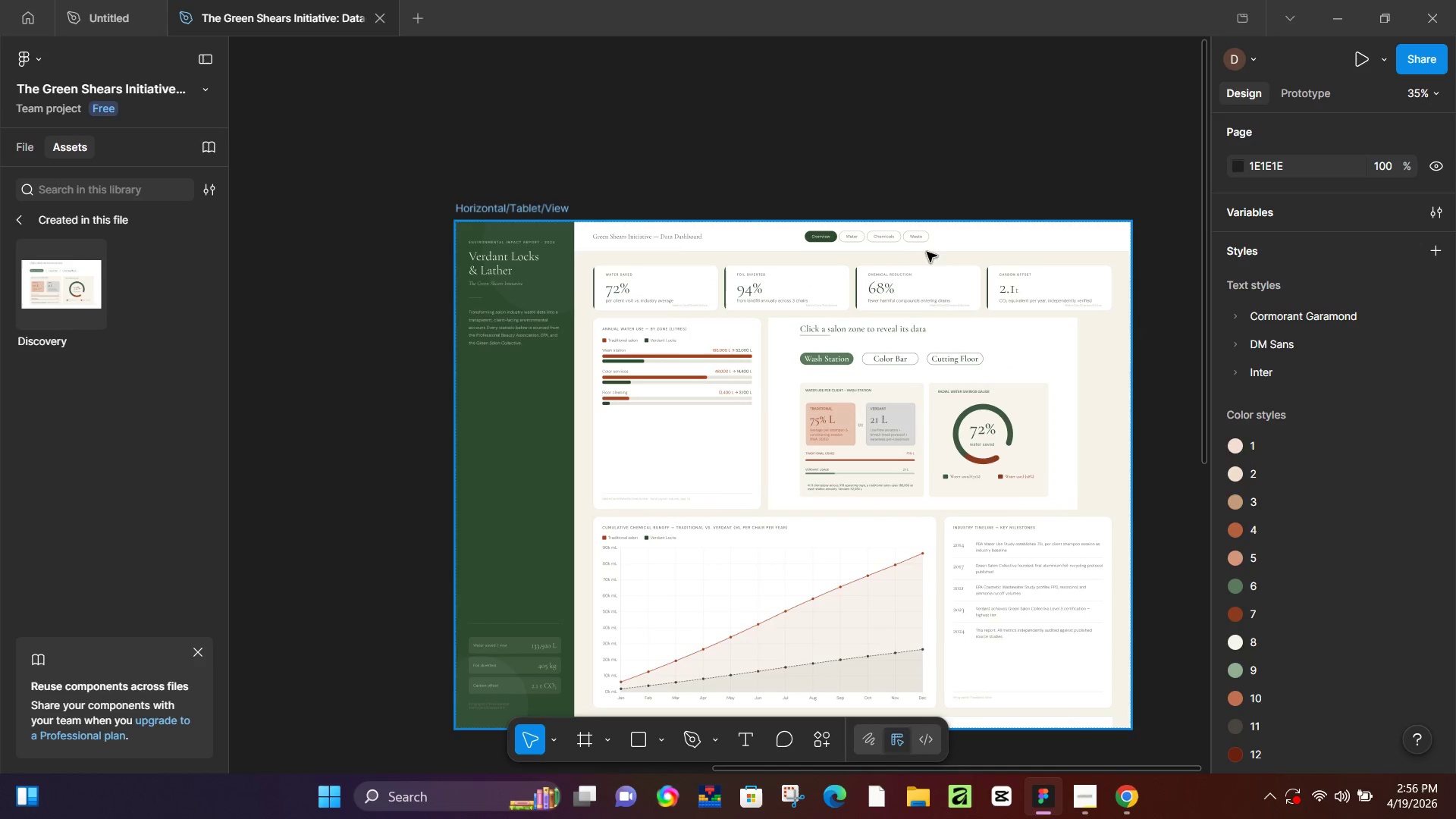 
hold_key(key=Space, duration=0.91)
 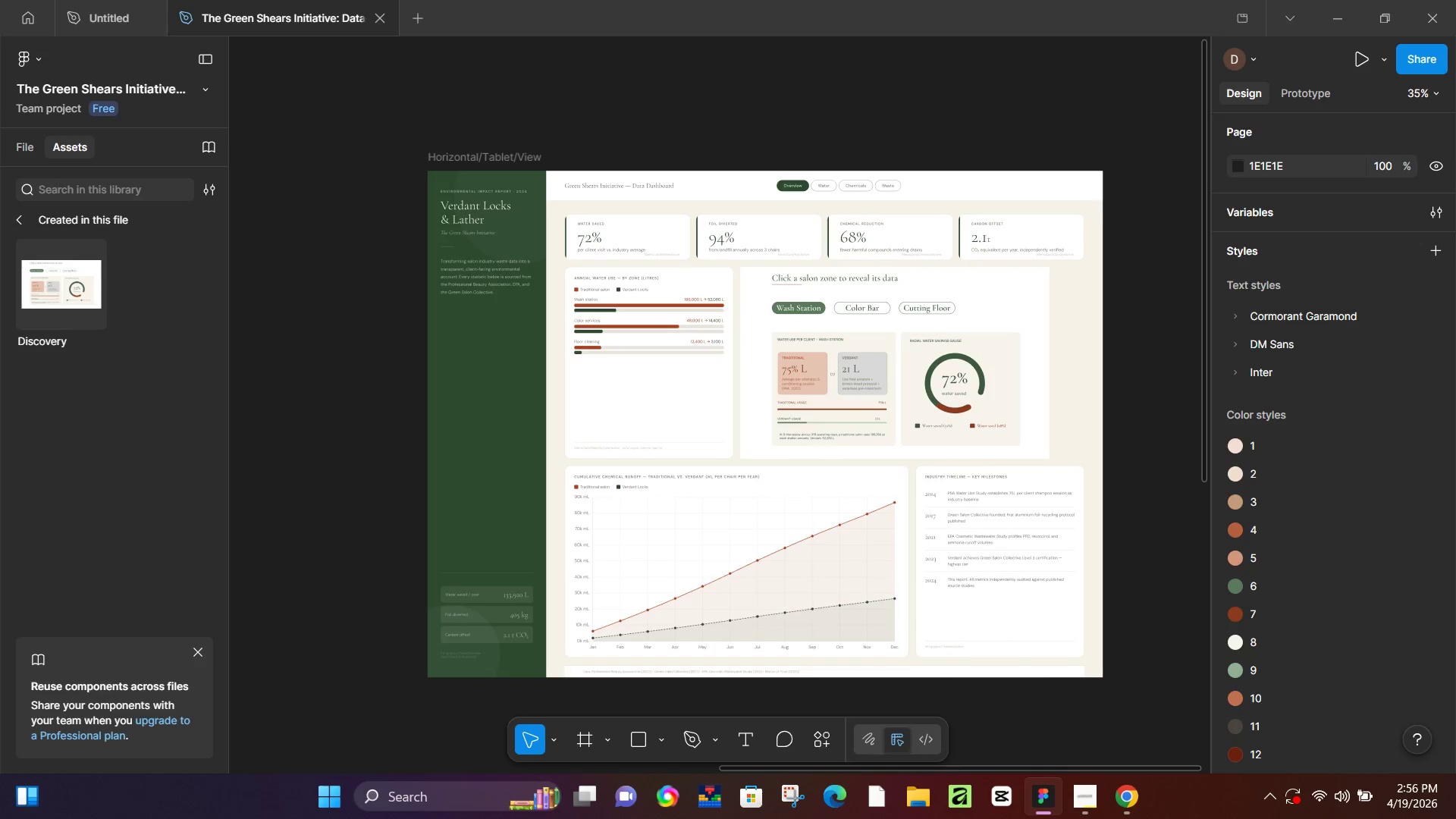 
left_click_drag(start_coordinate=[949, 313], to_coordinate=[922, 262])
 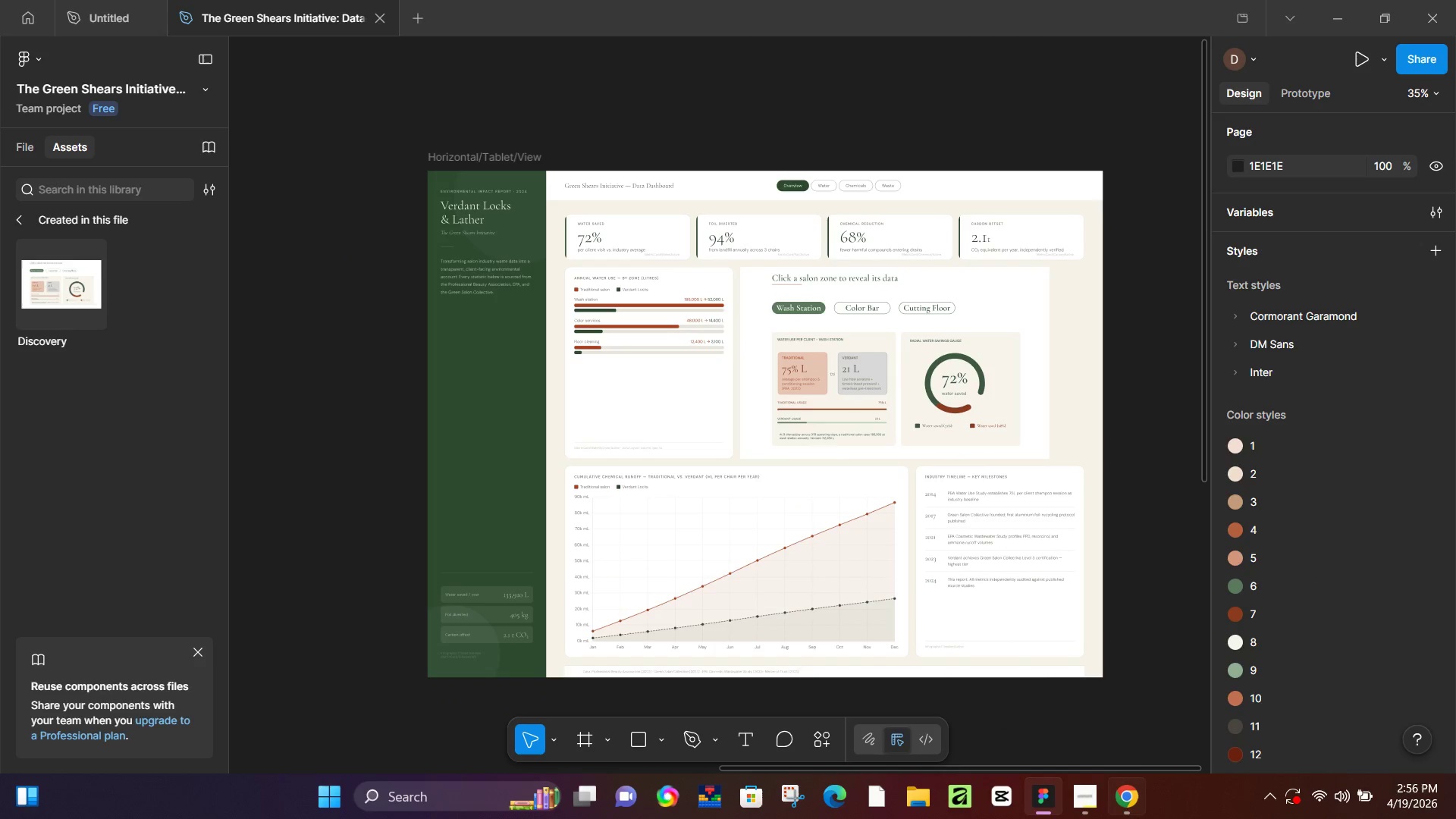 
left_click([1134, 818])
 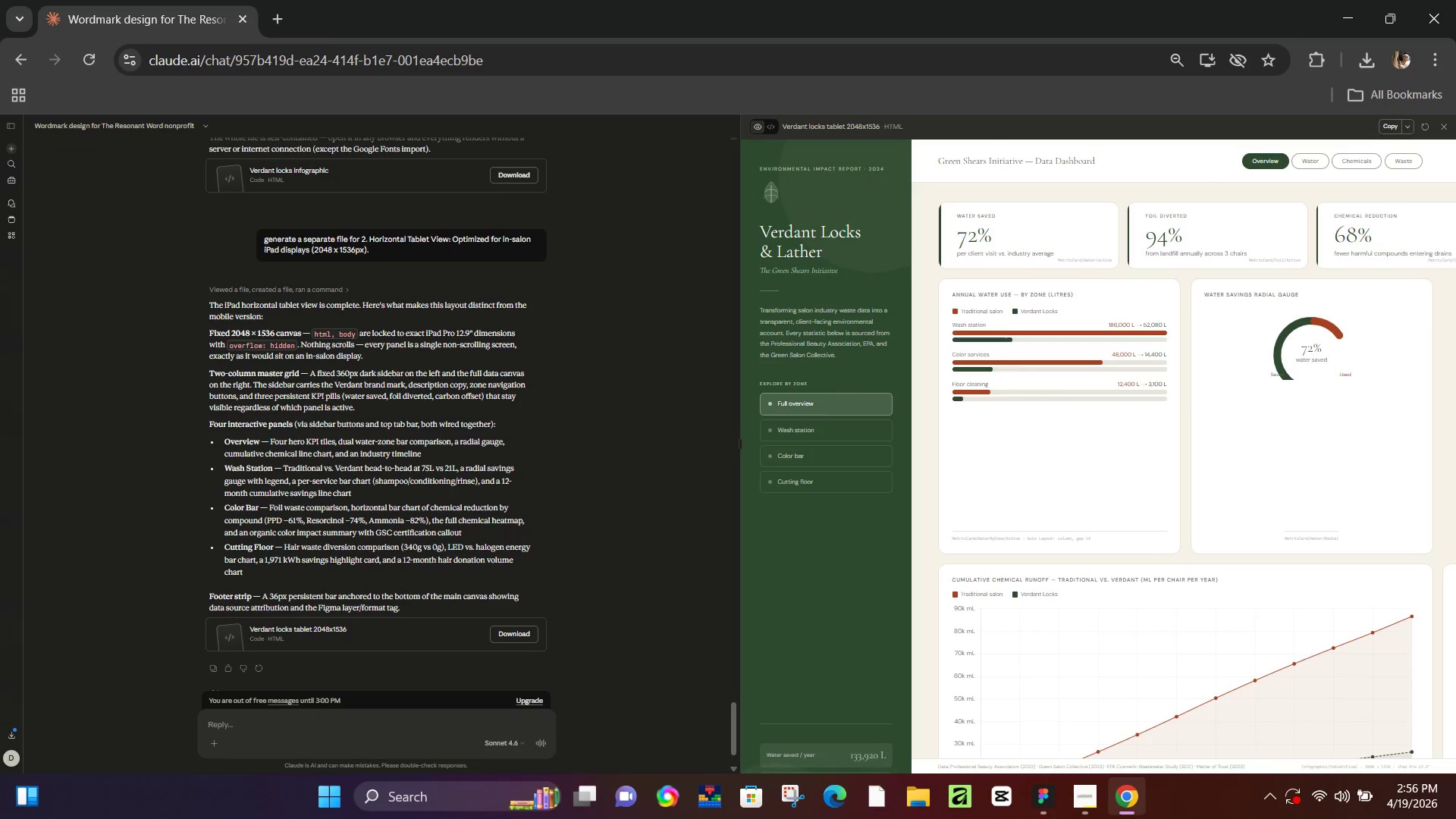 
left_click([1134, 818])
 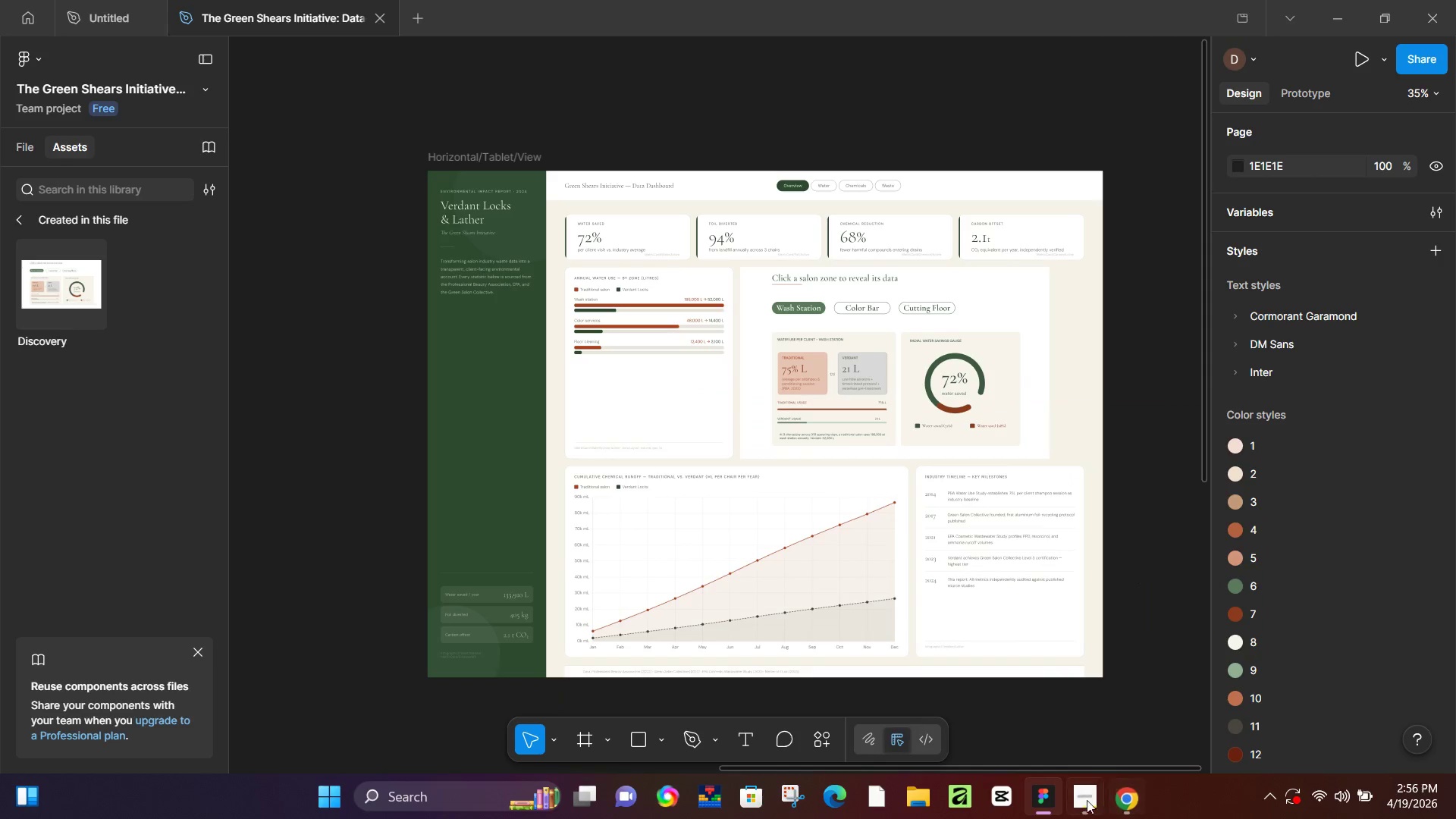 
left_click([1087, 800])